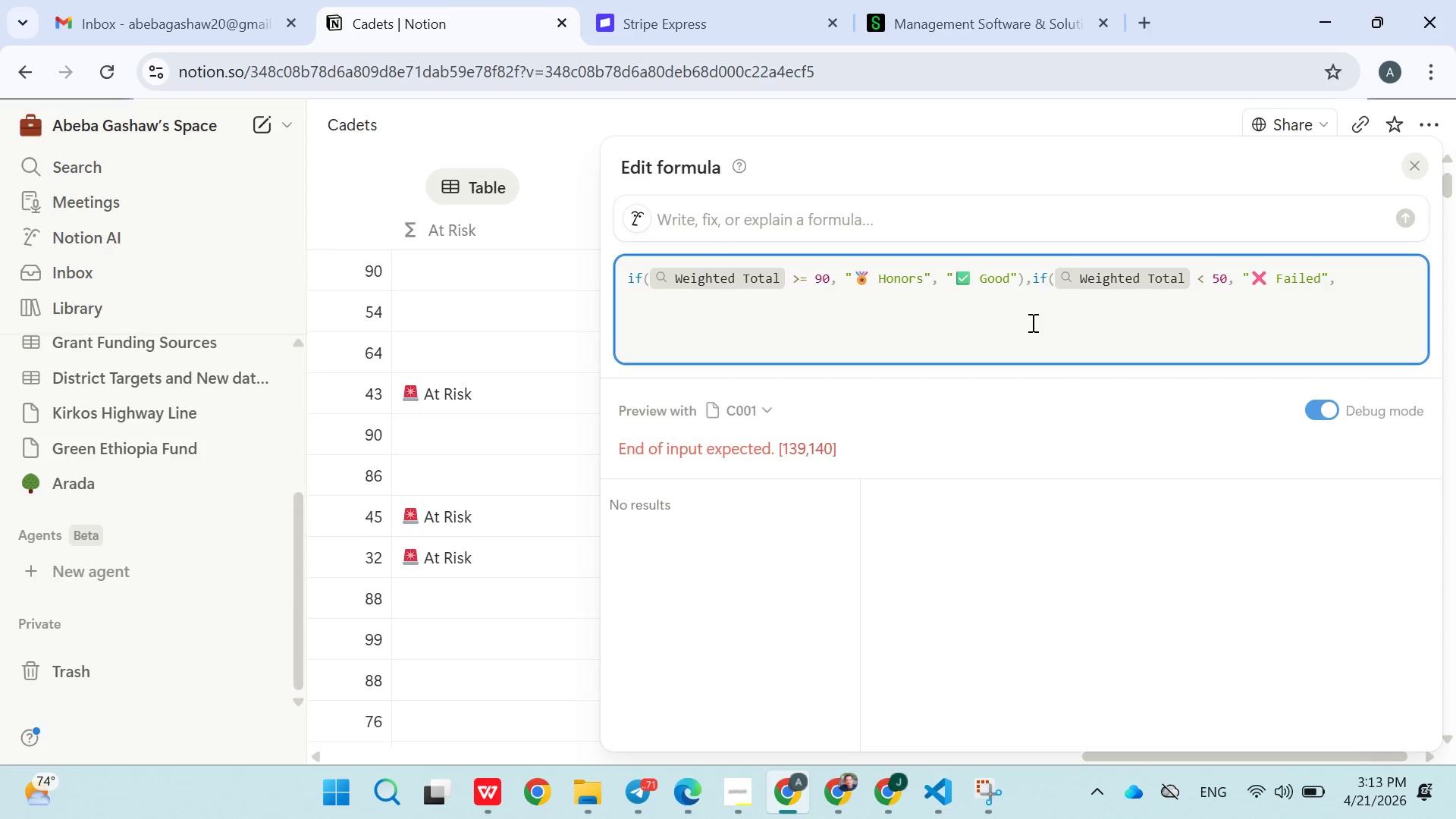 
key(Enter)
 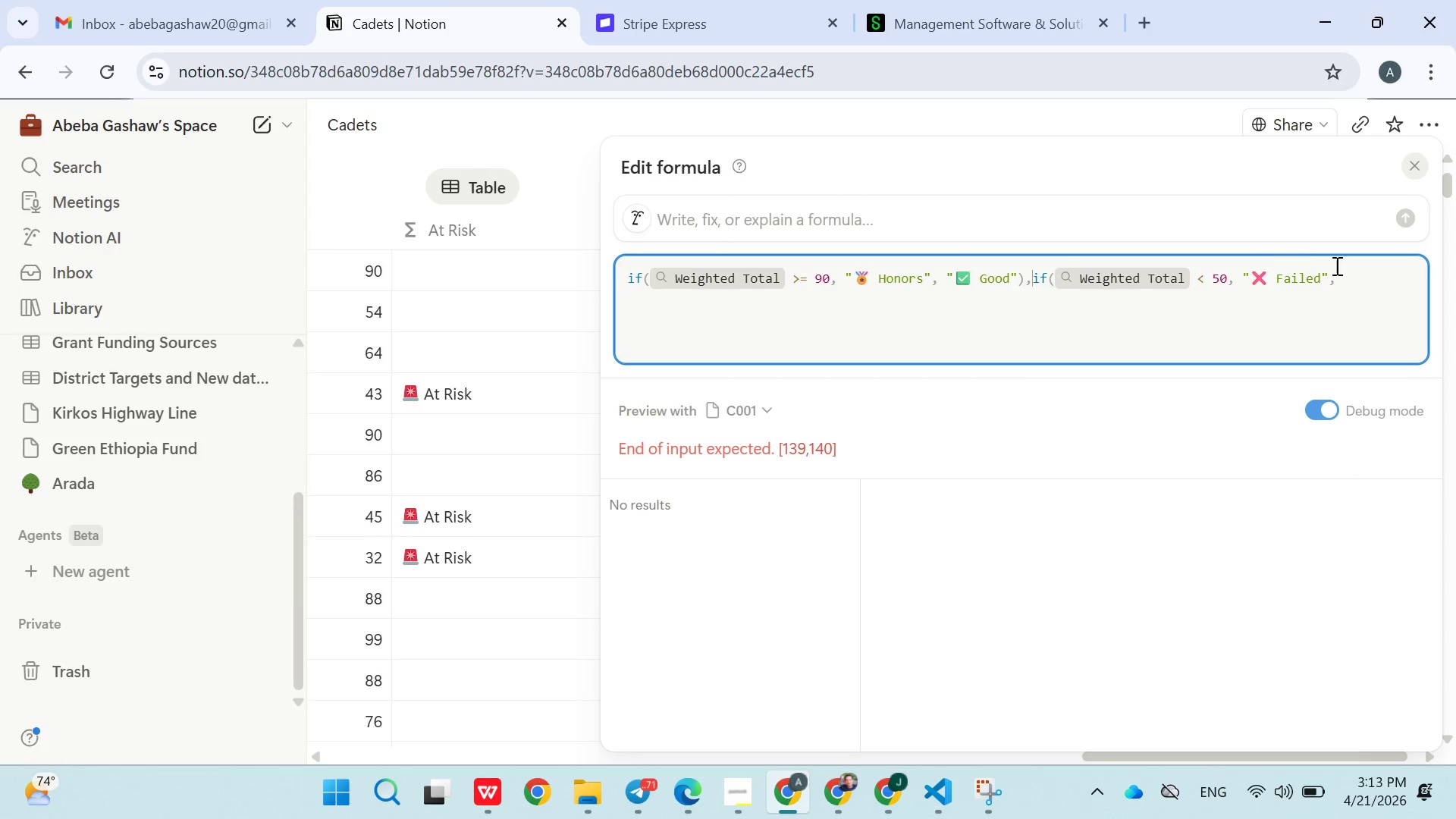 
left_click([1348, 276])
 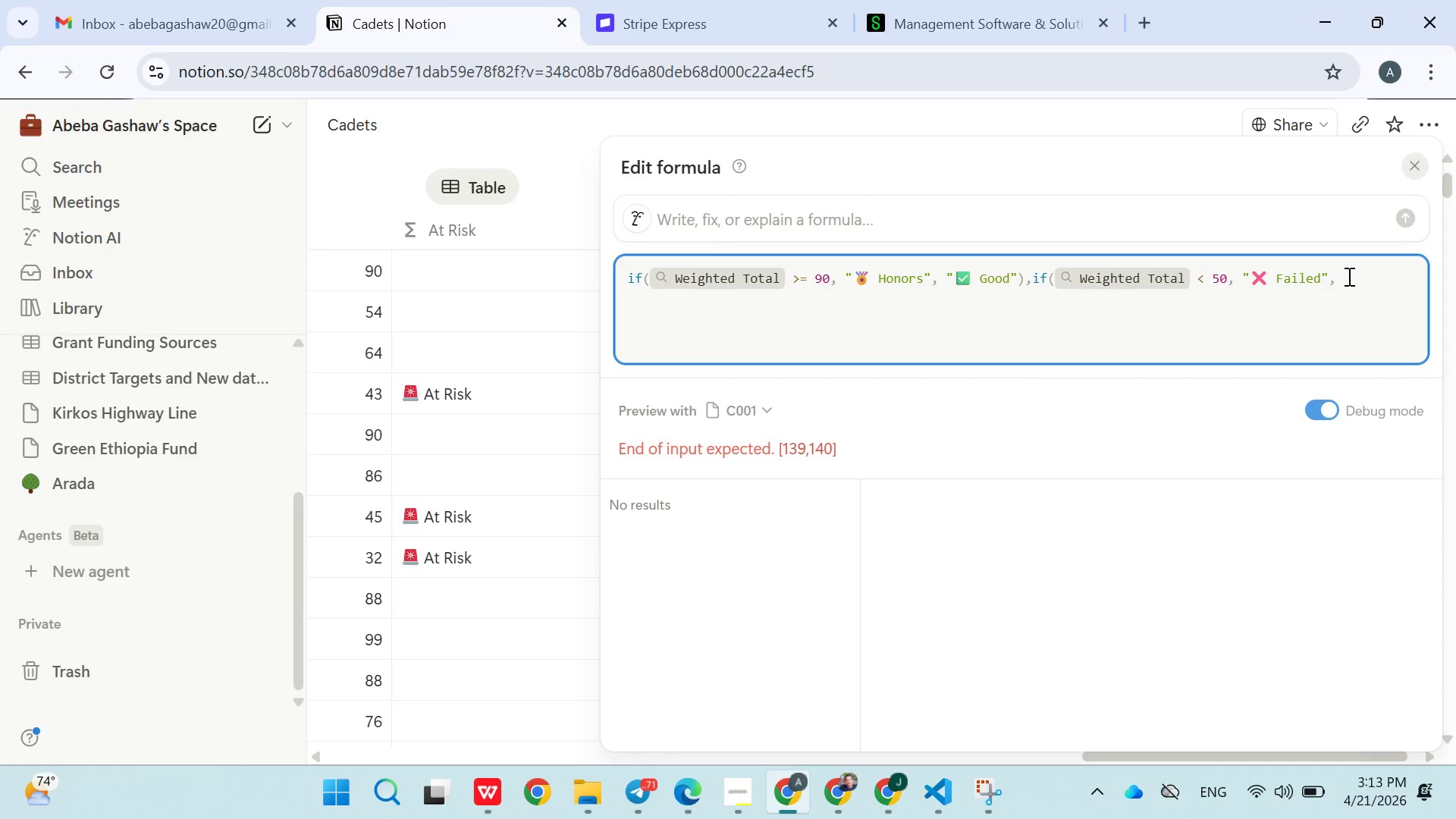 
key(Backspace)
 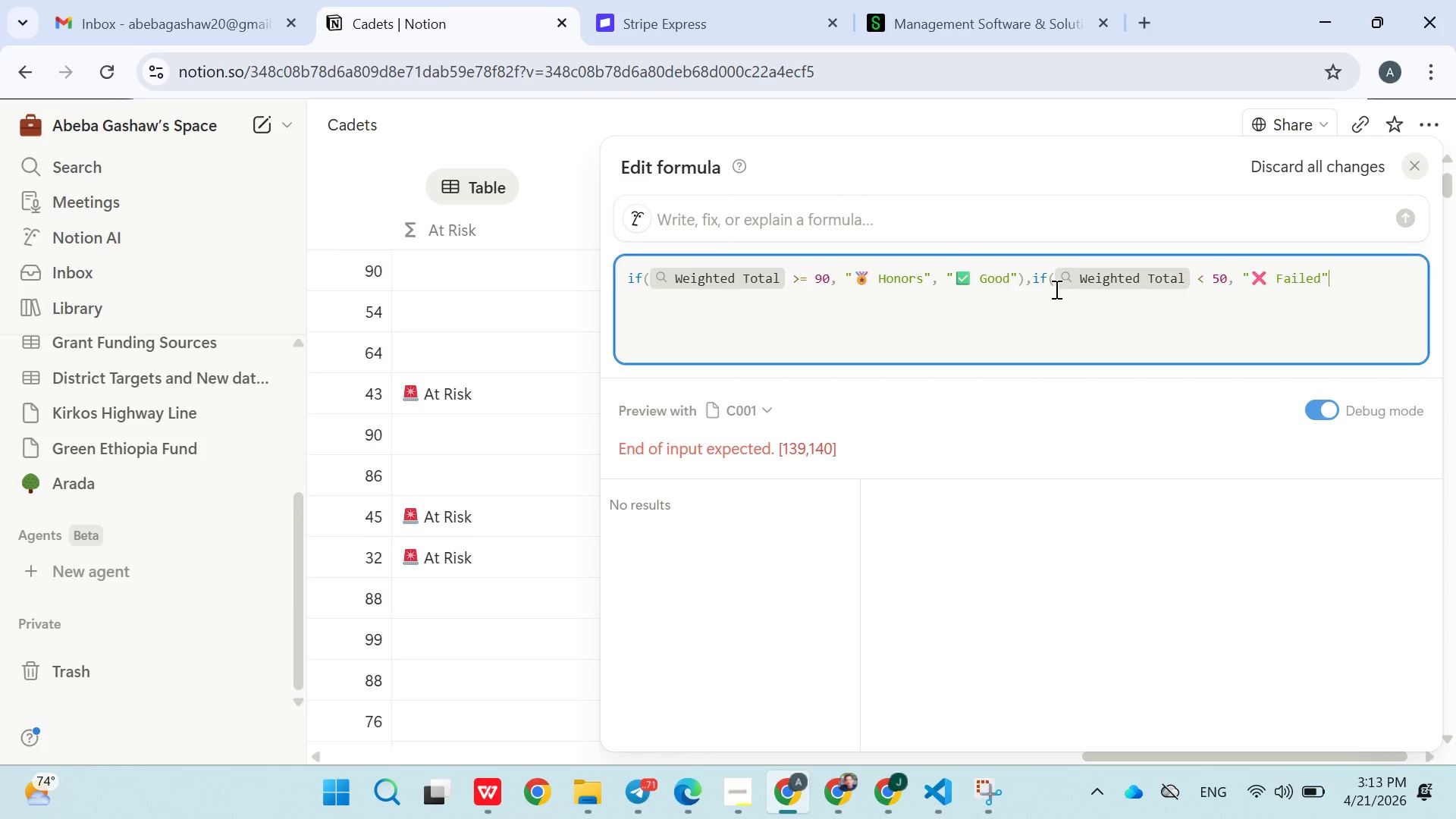 
left_click([1031, 282])
 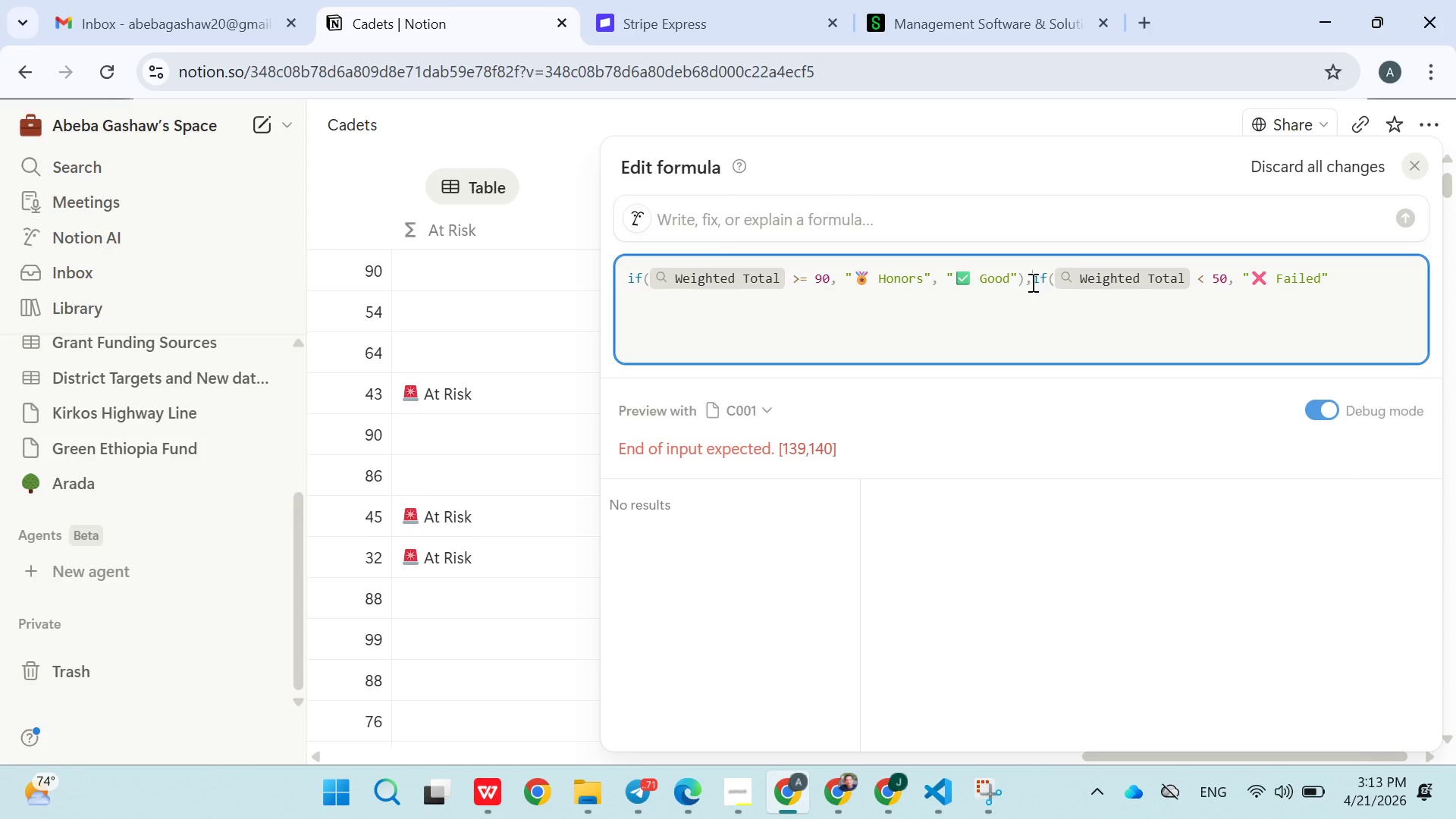 
key(Enter)
 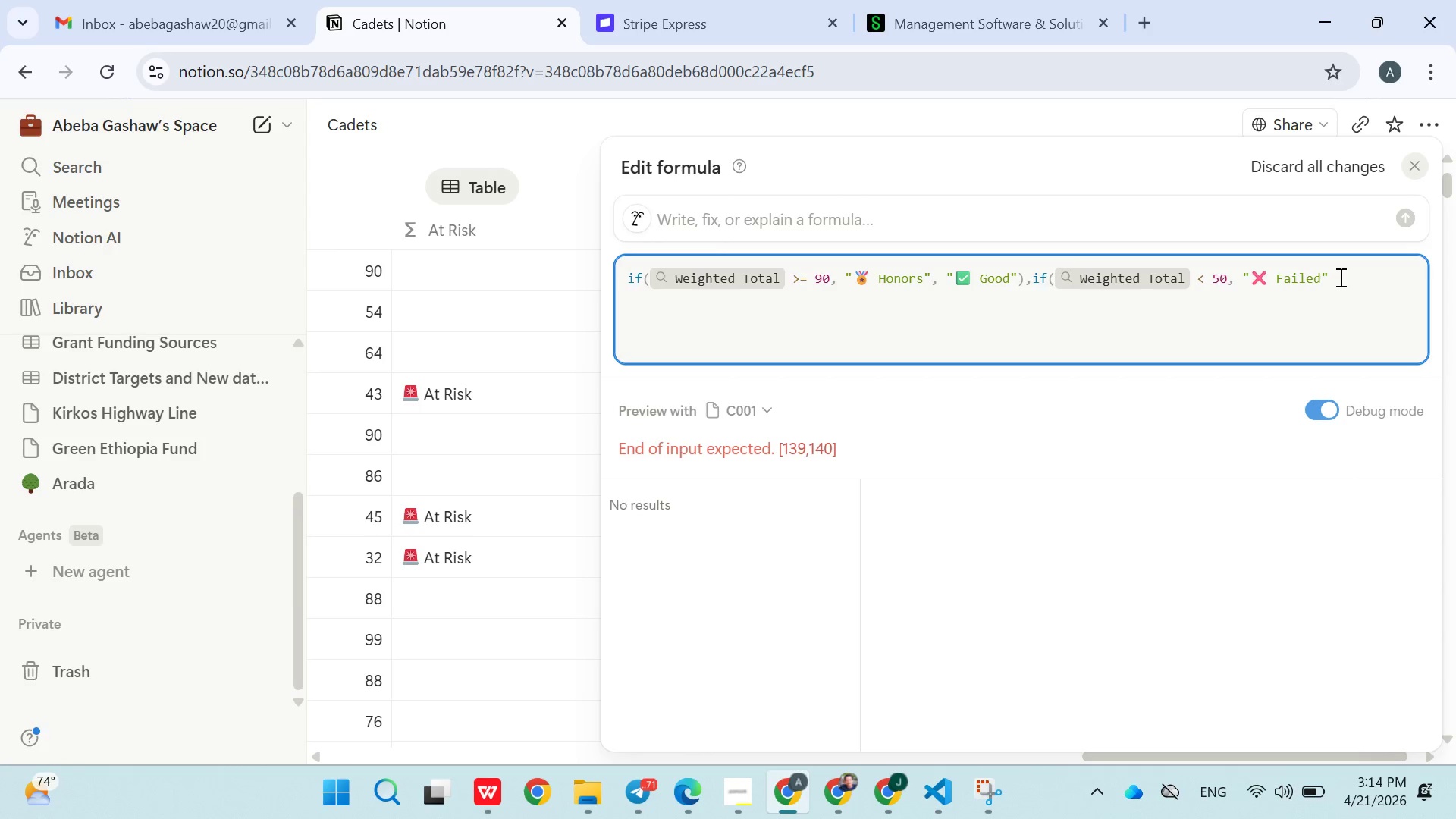 
left_click([1337, 276])
 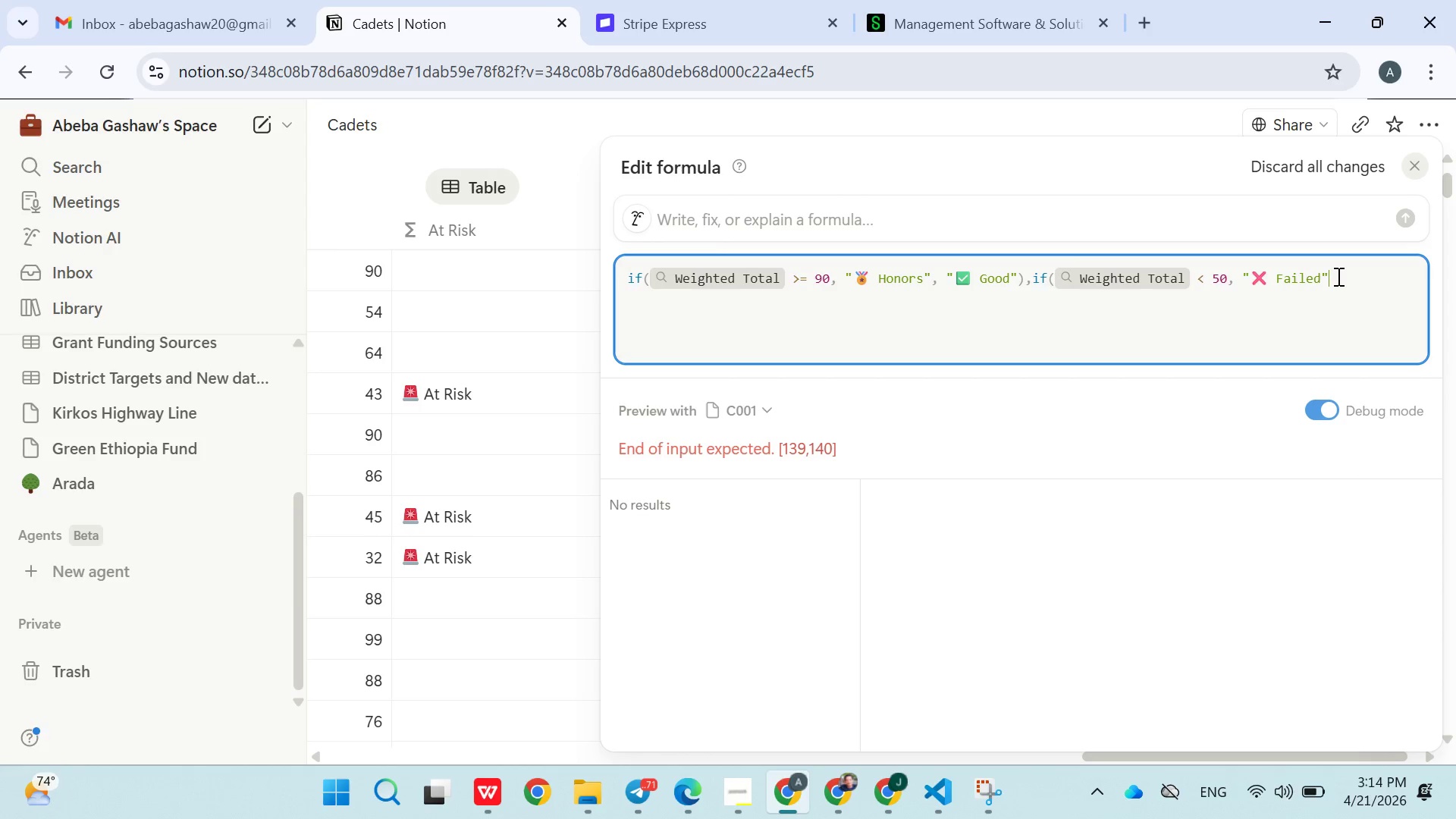 
left_click_drag(start_coordinate=[1337, 276], to_coordinate=[1034, 271])
 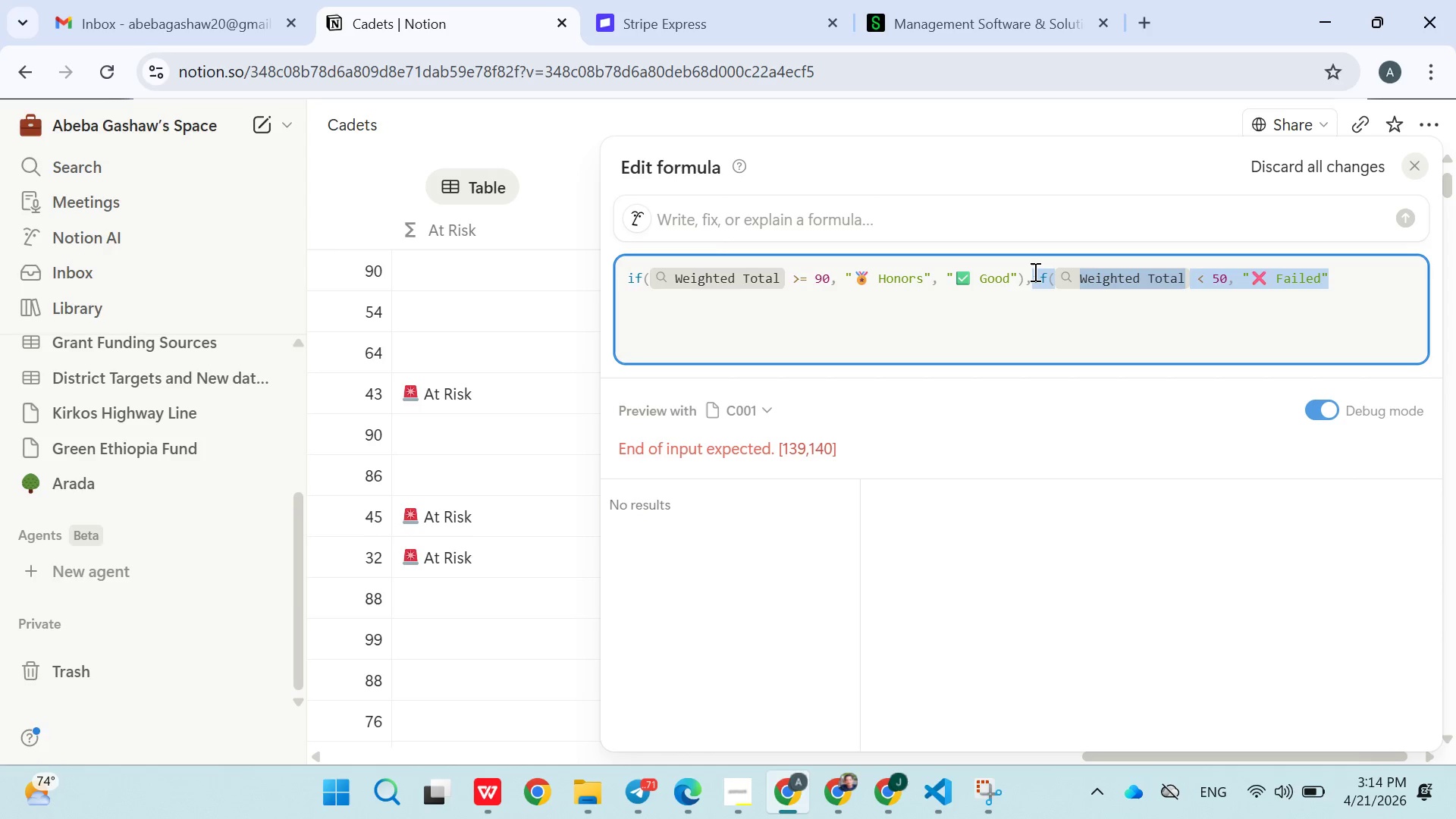 
key(Control+X)
 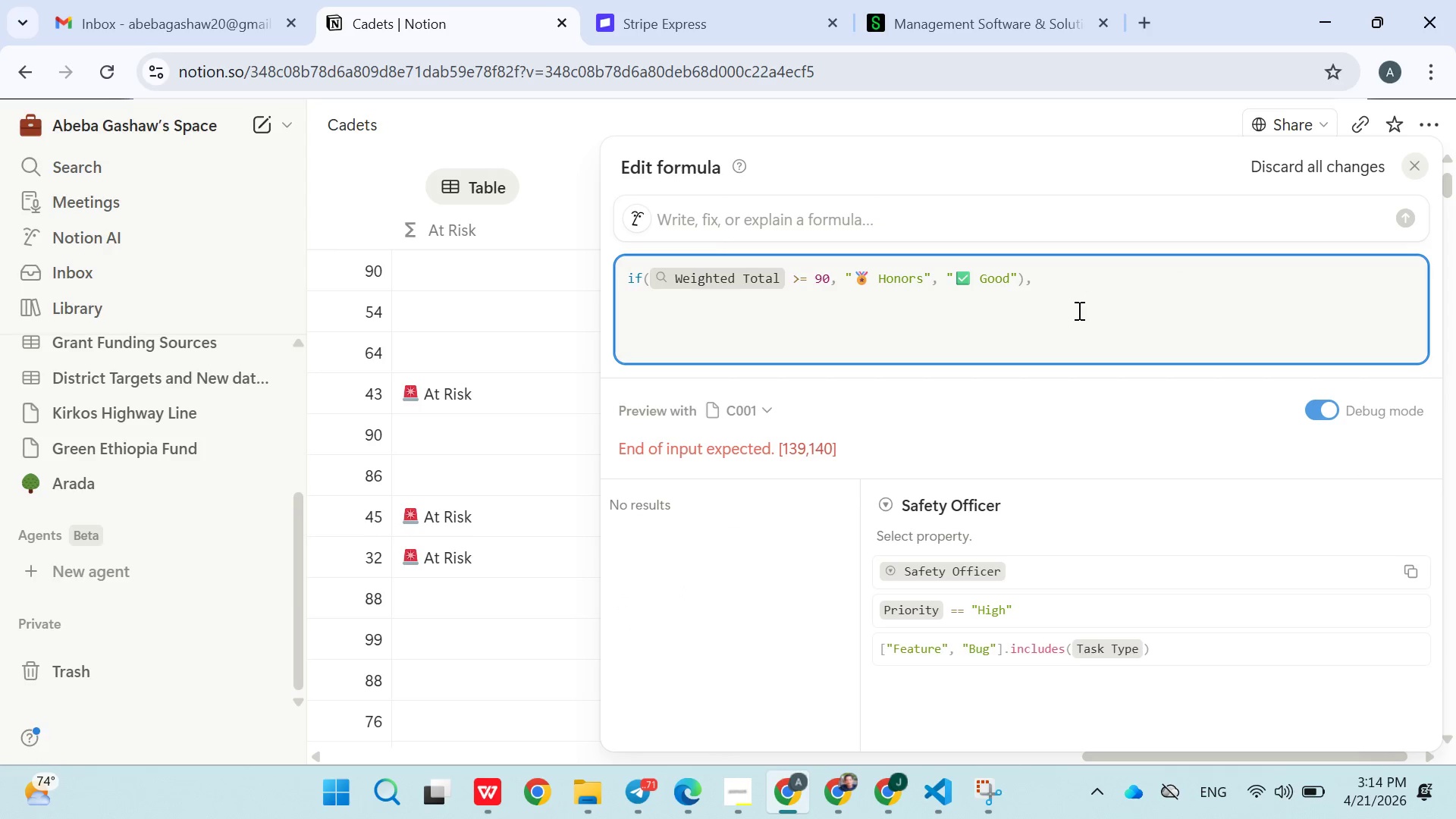 
key(Enter)
 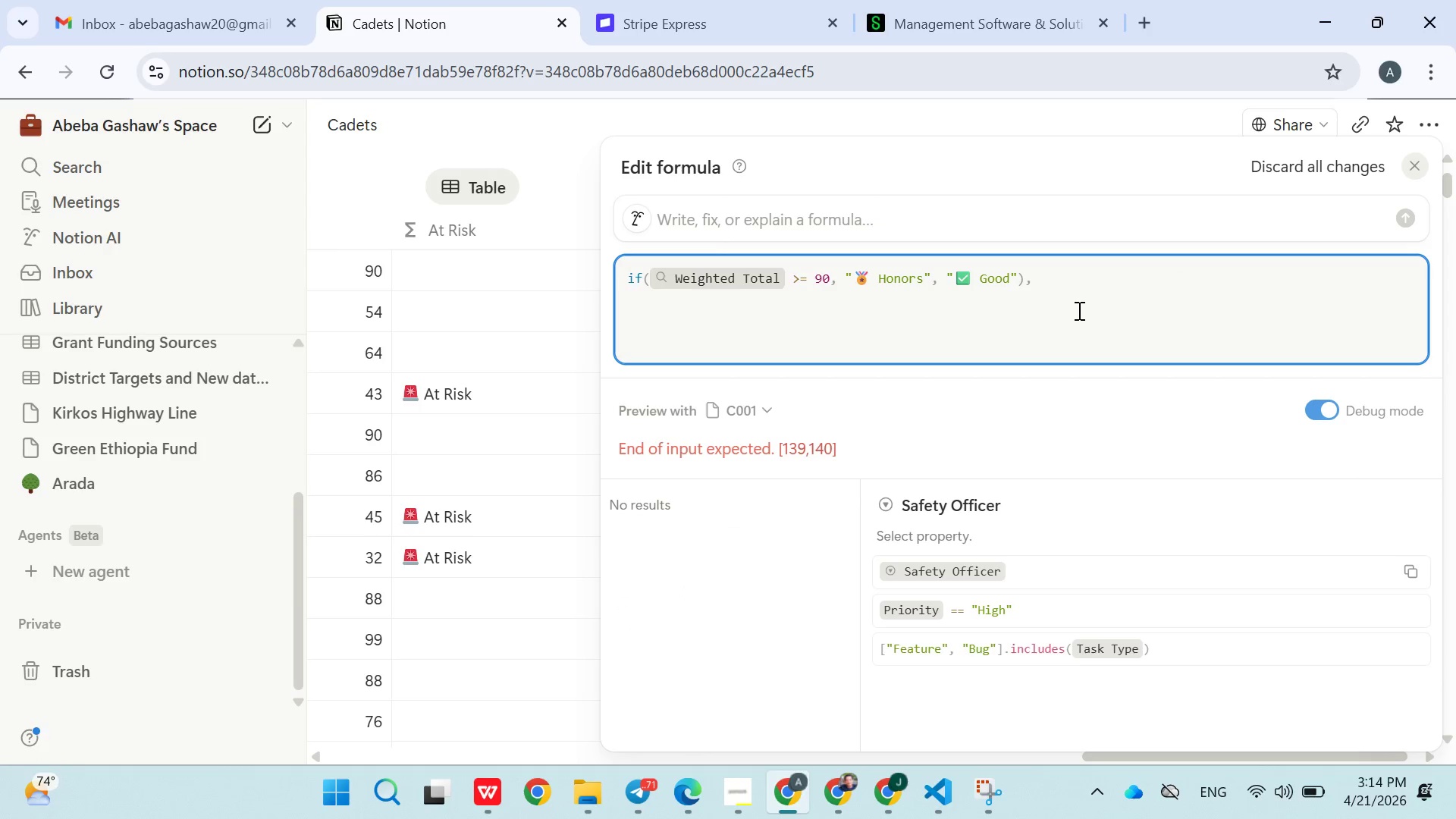 
key(Enter)
 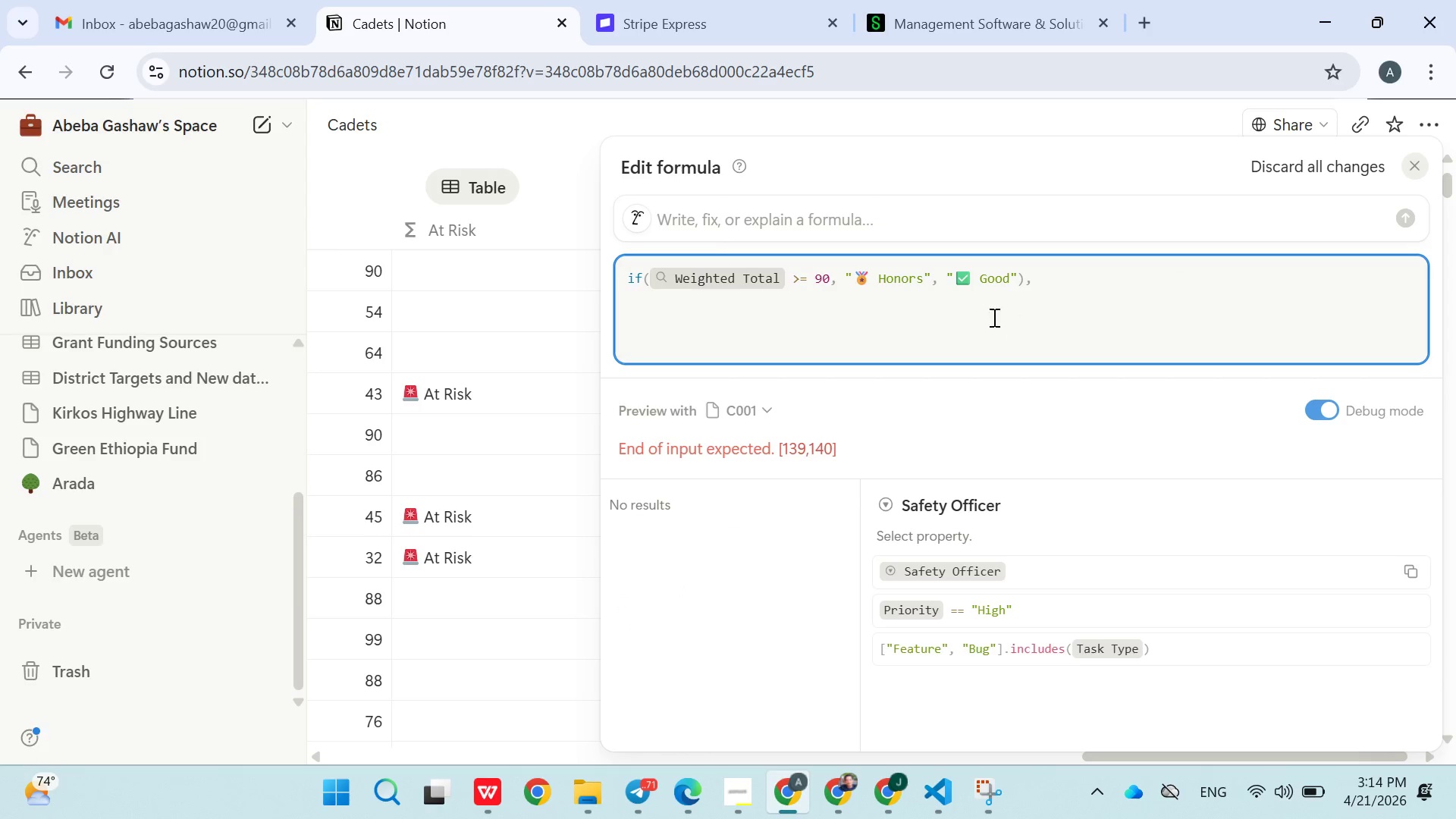 
left_click([986, 315])
 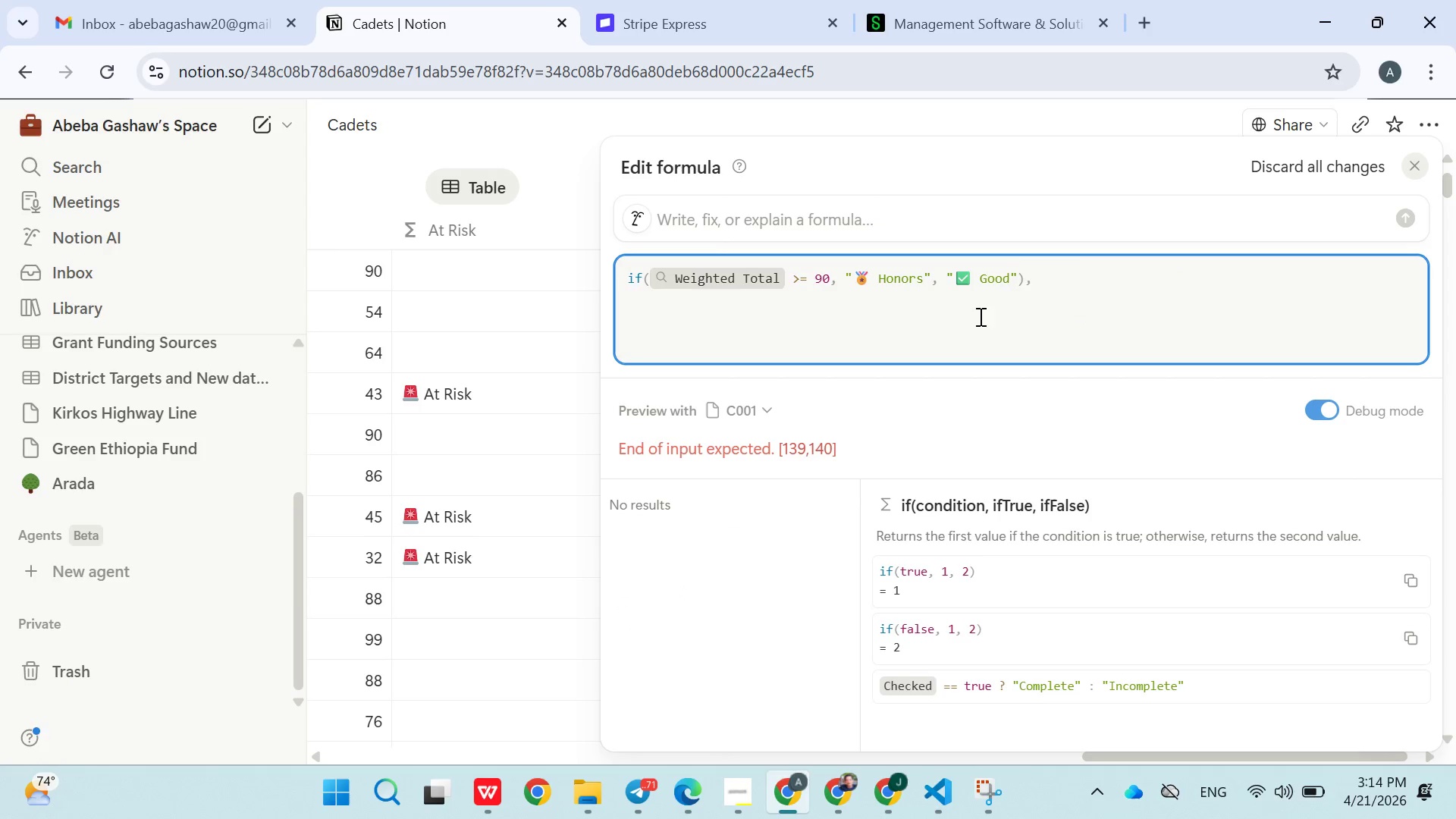 
left_click([1078, 274])
 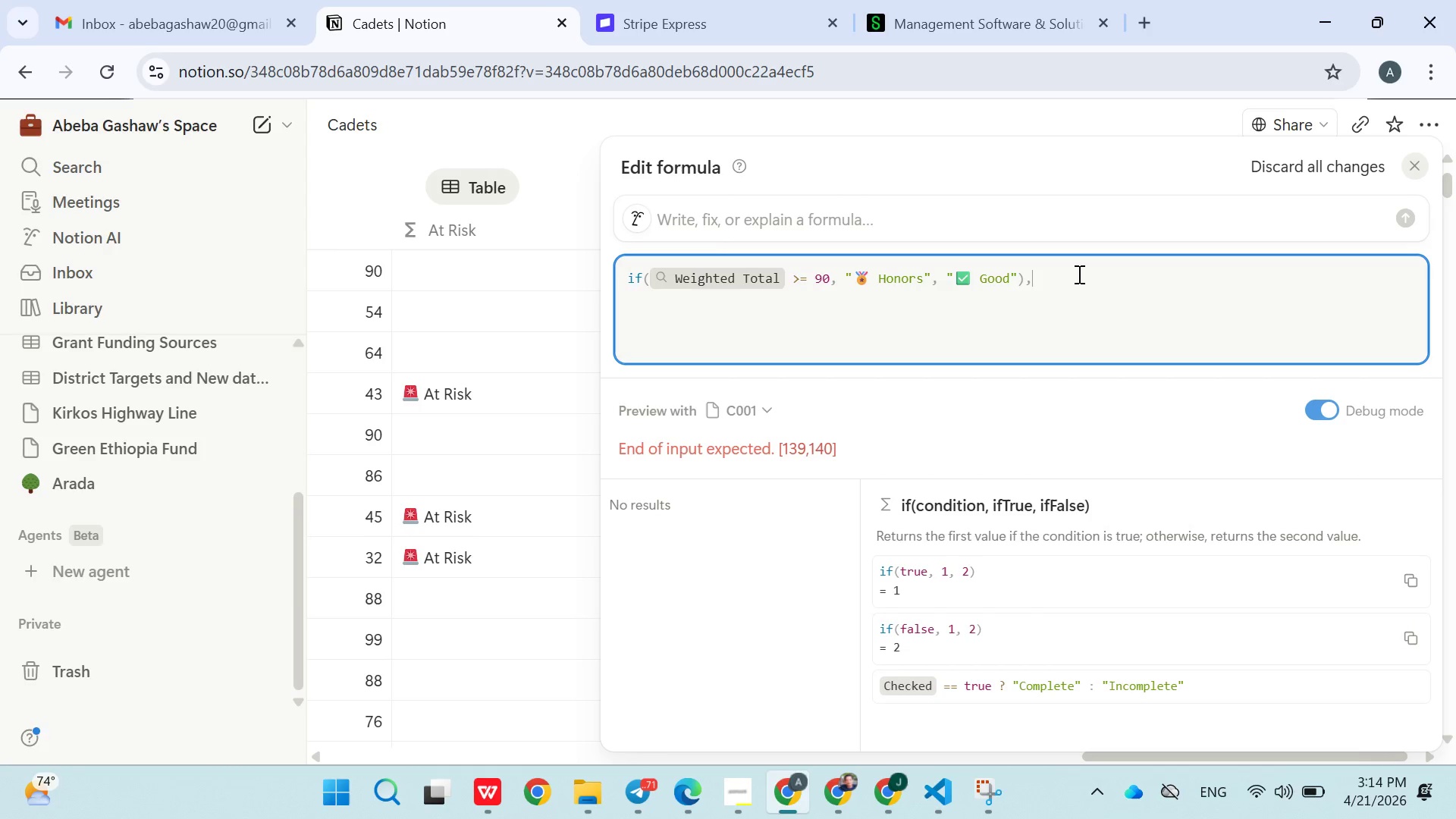 
key(Backspace)
 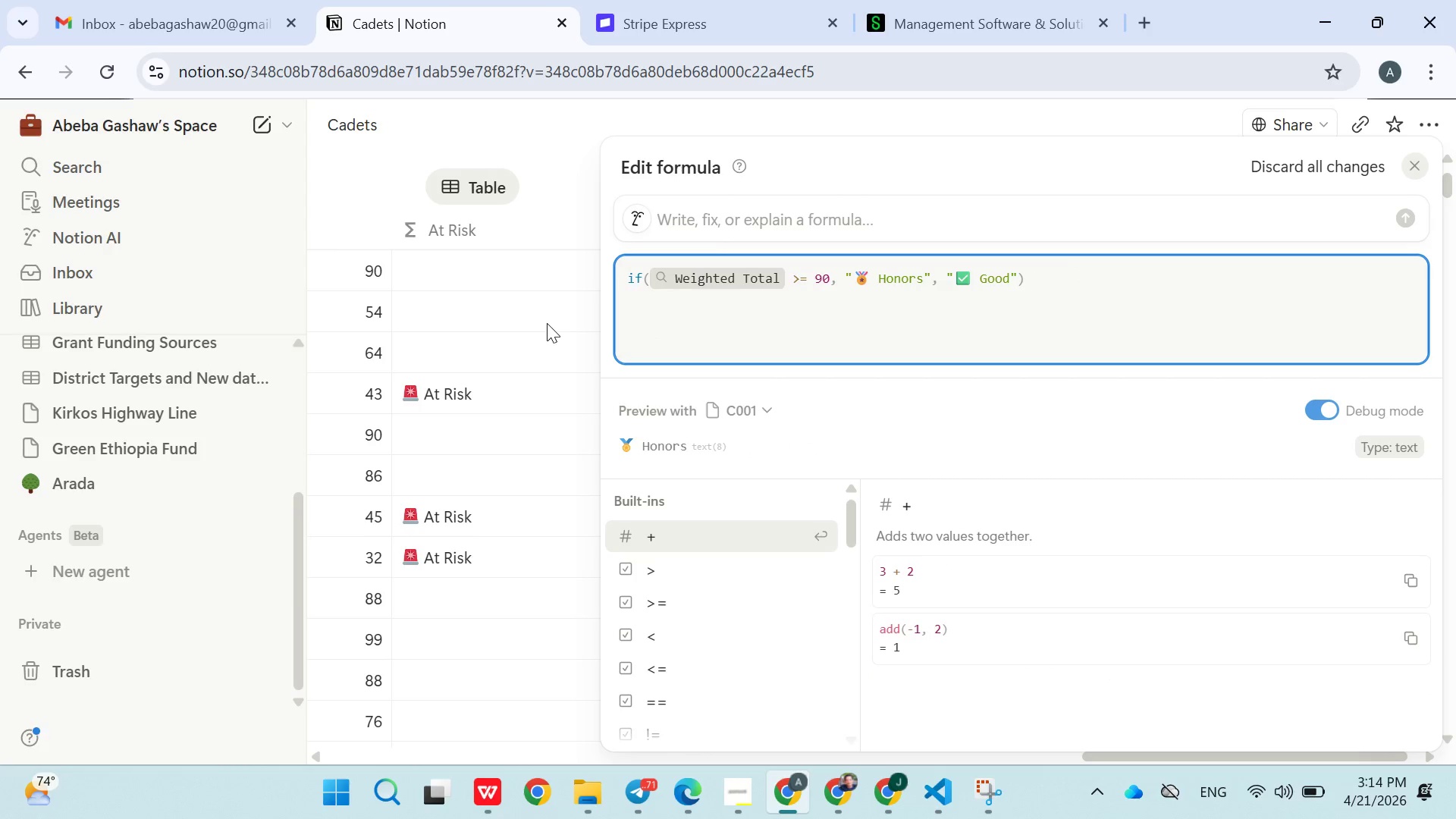 
left_click([532, 315])
 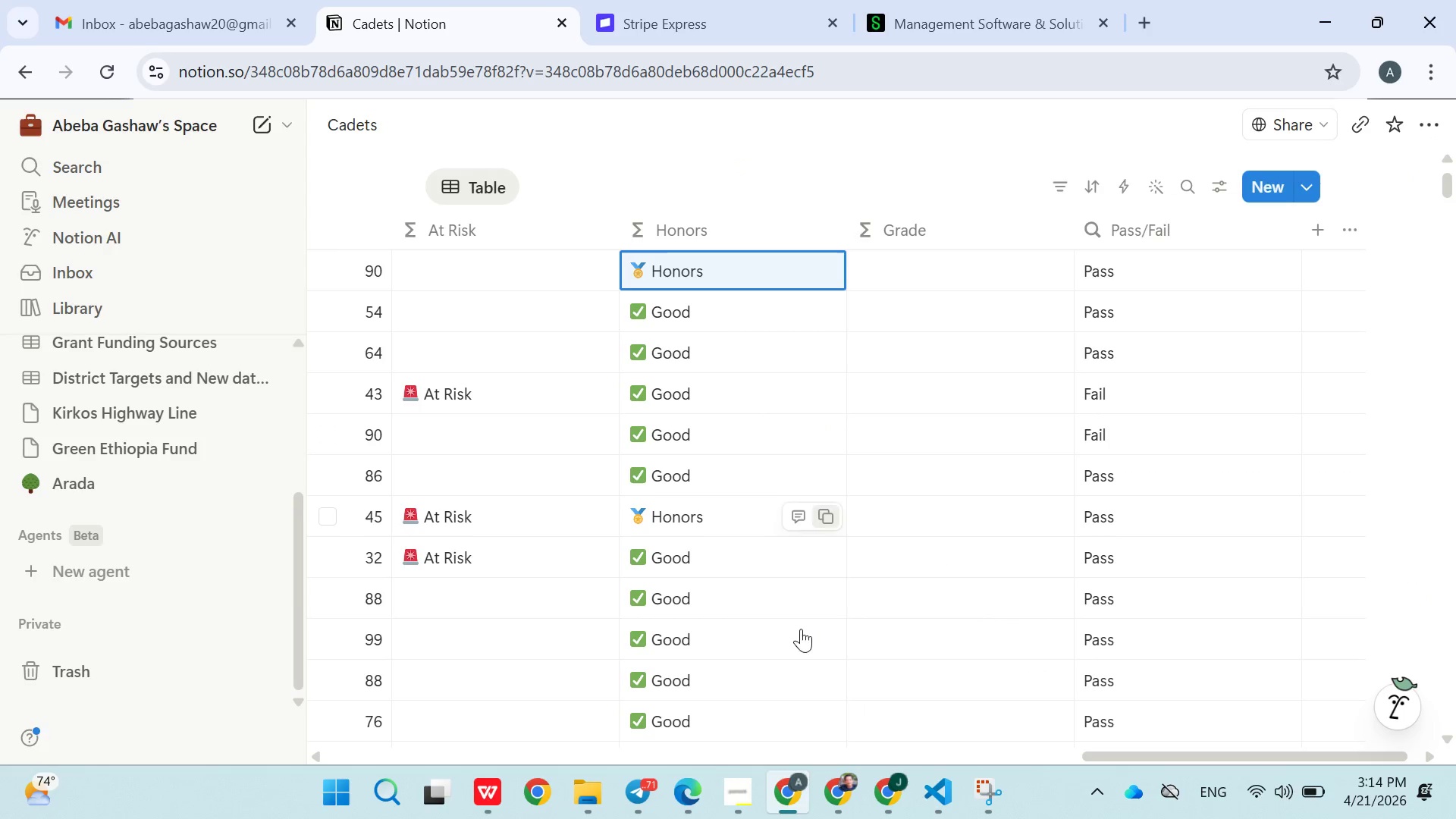 
left_click([646, 780])
 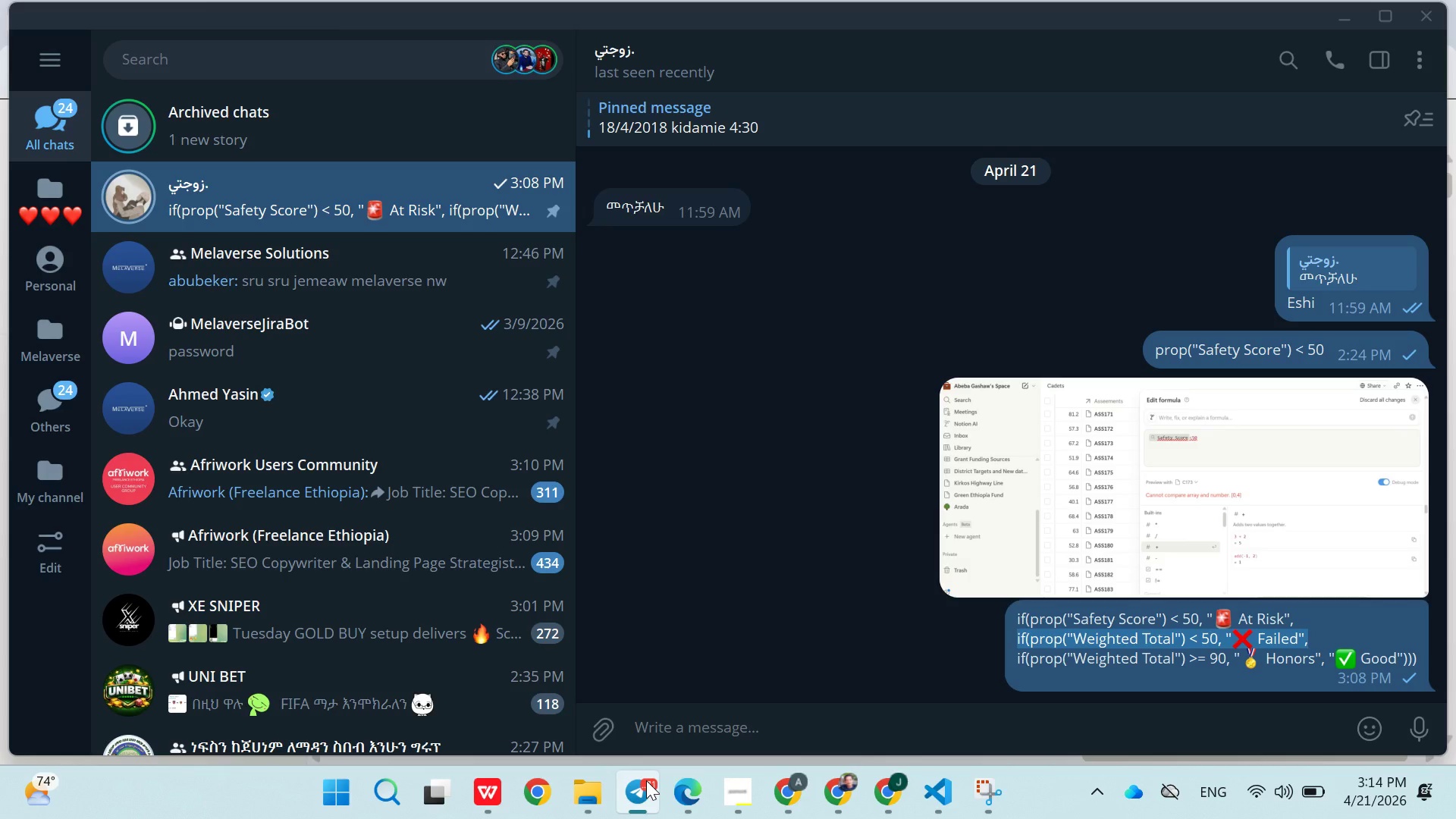 
wait(11.12)
 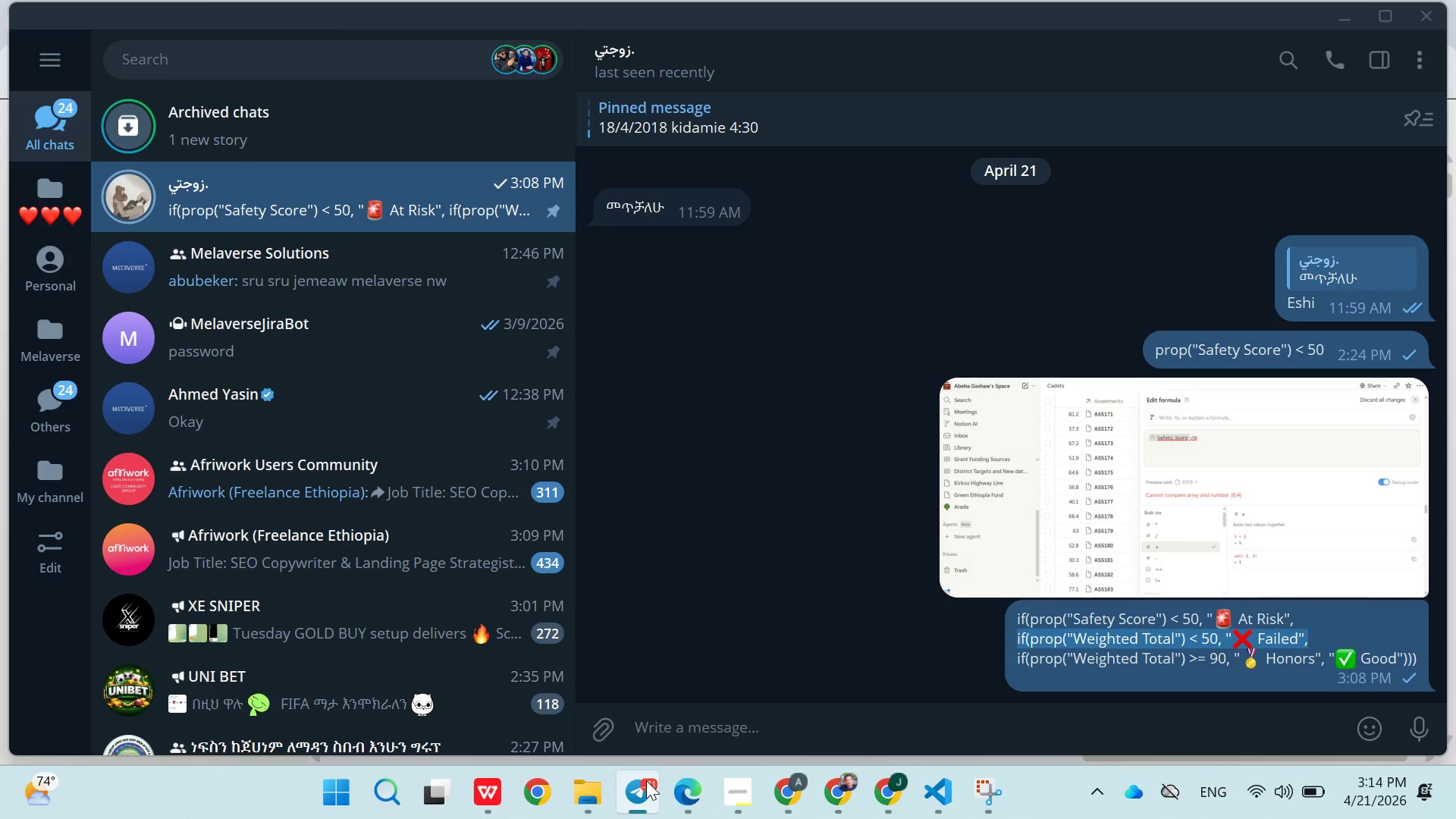 
left_click([796, 789])
 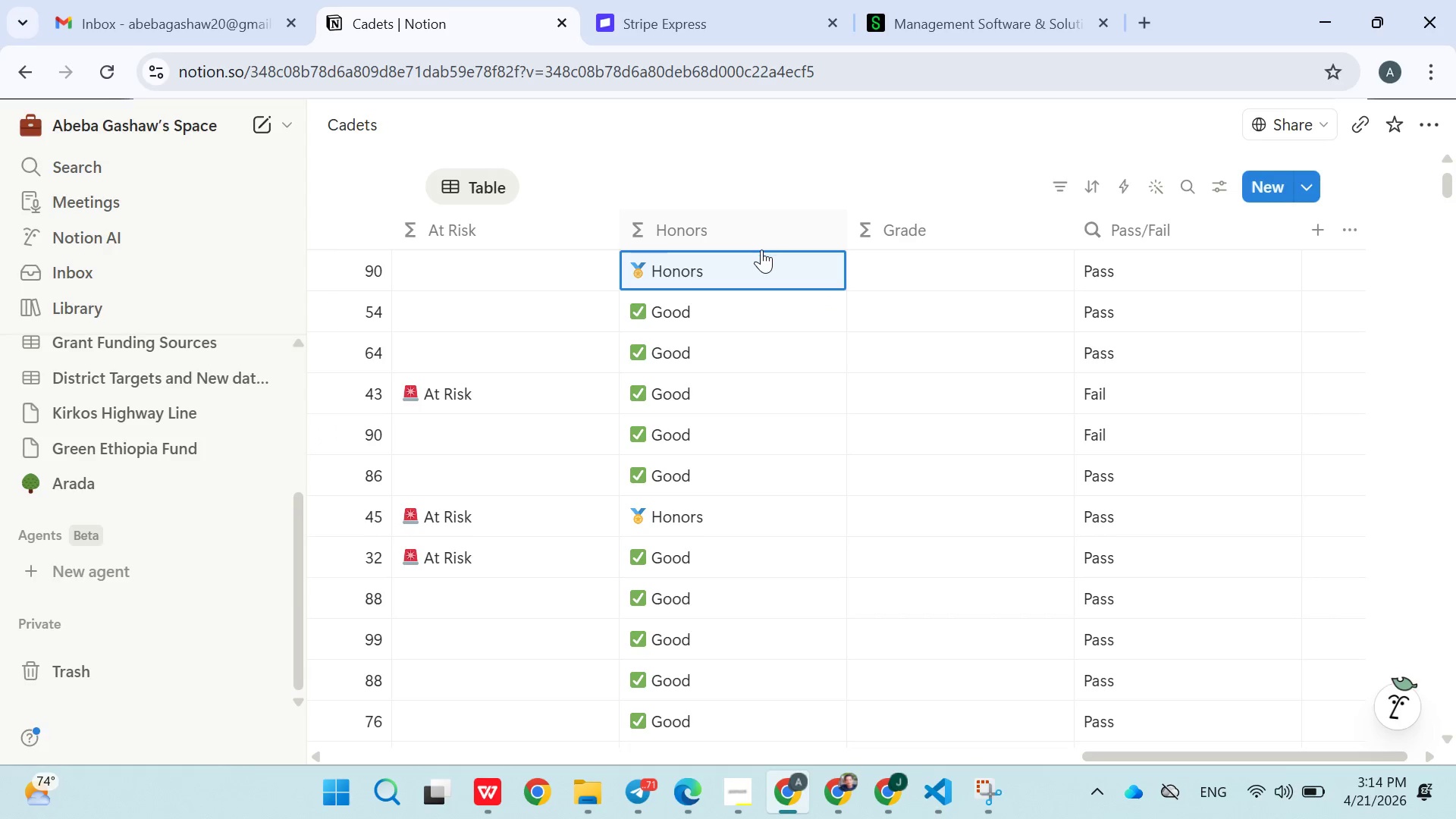 
double_click([746, 271])
 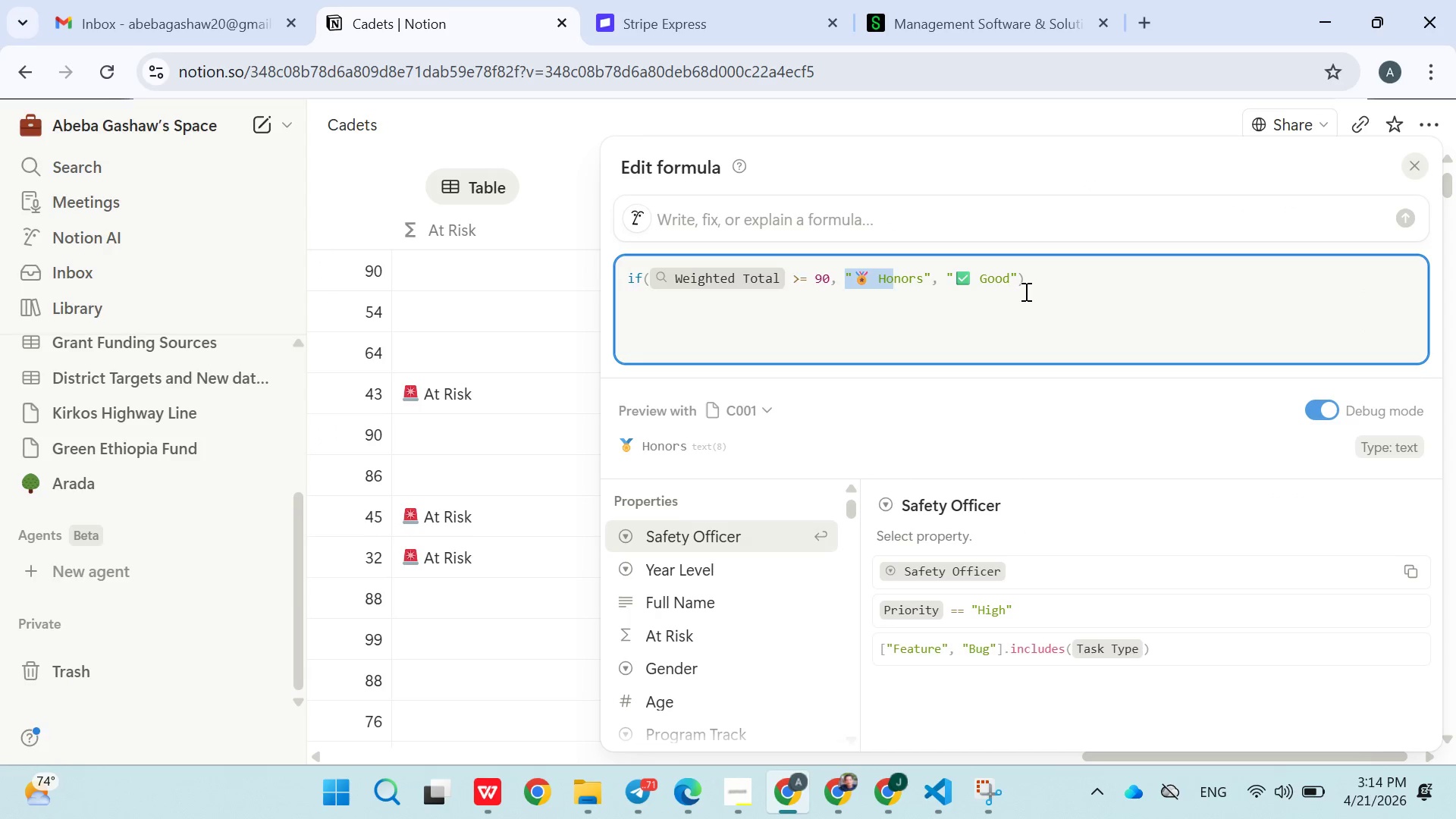 
key(Comma)
 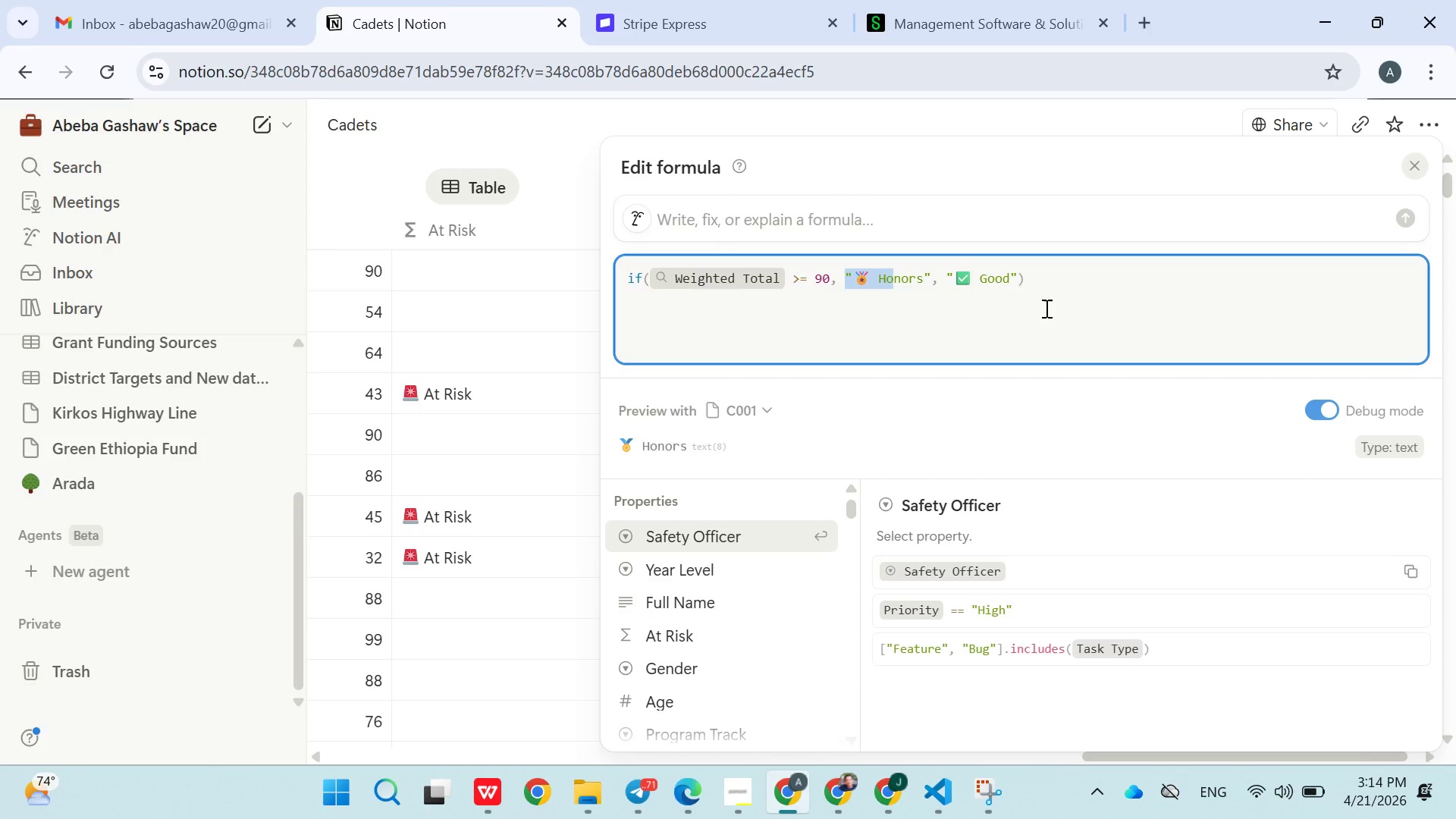 
left_click([1050, 281])
 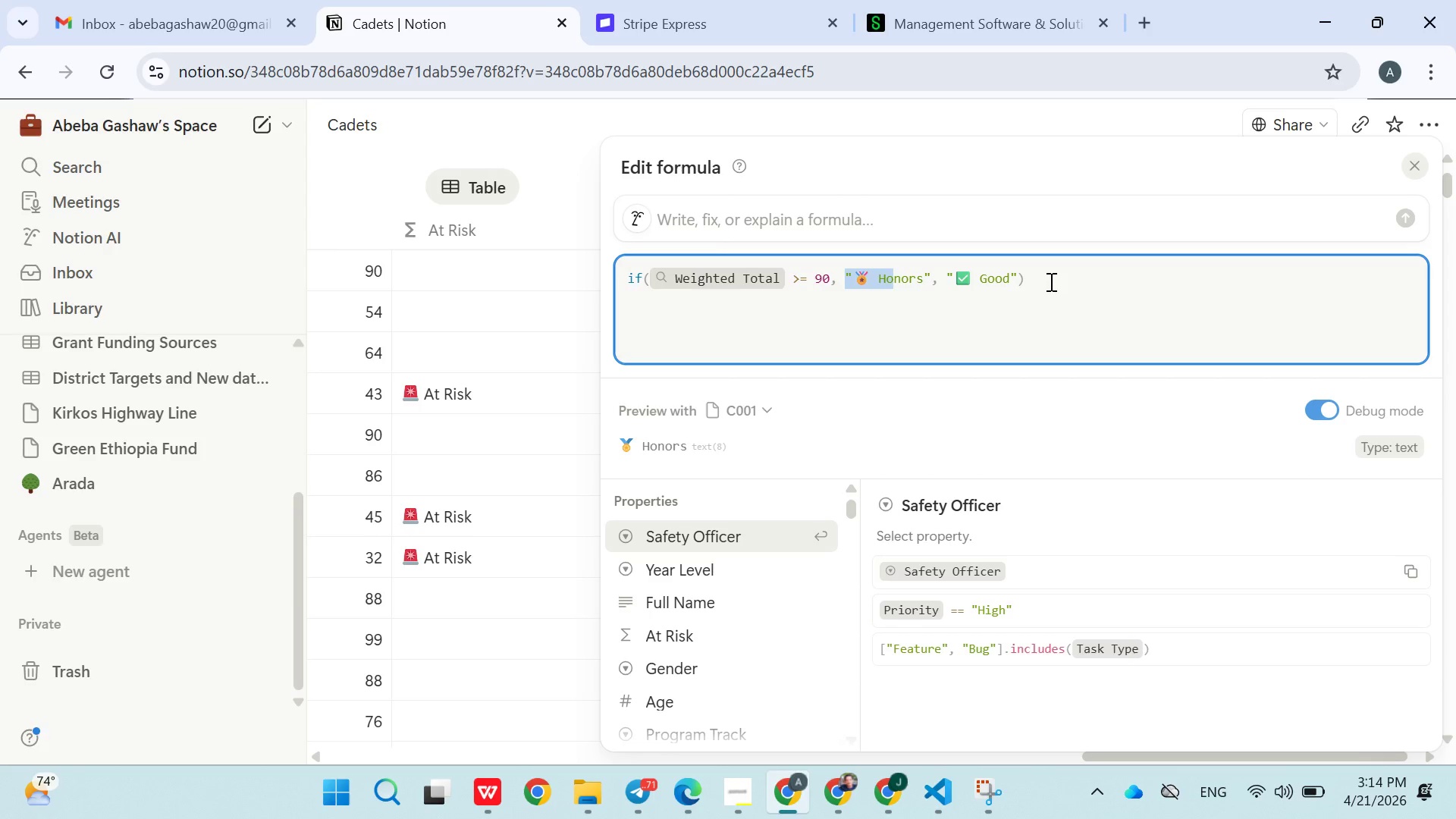 
key(Enter)
 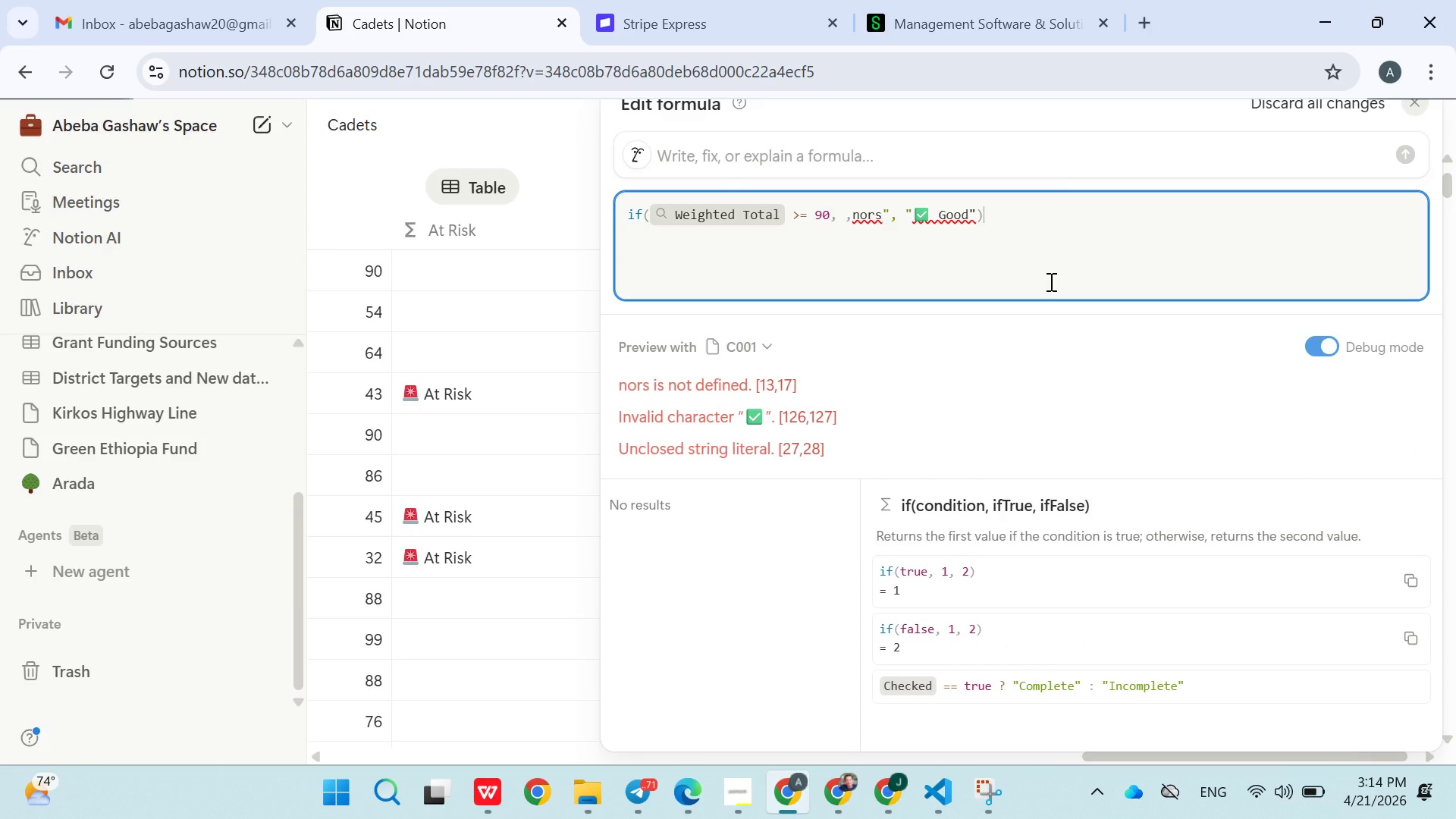 
key(Control+Z)
 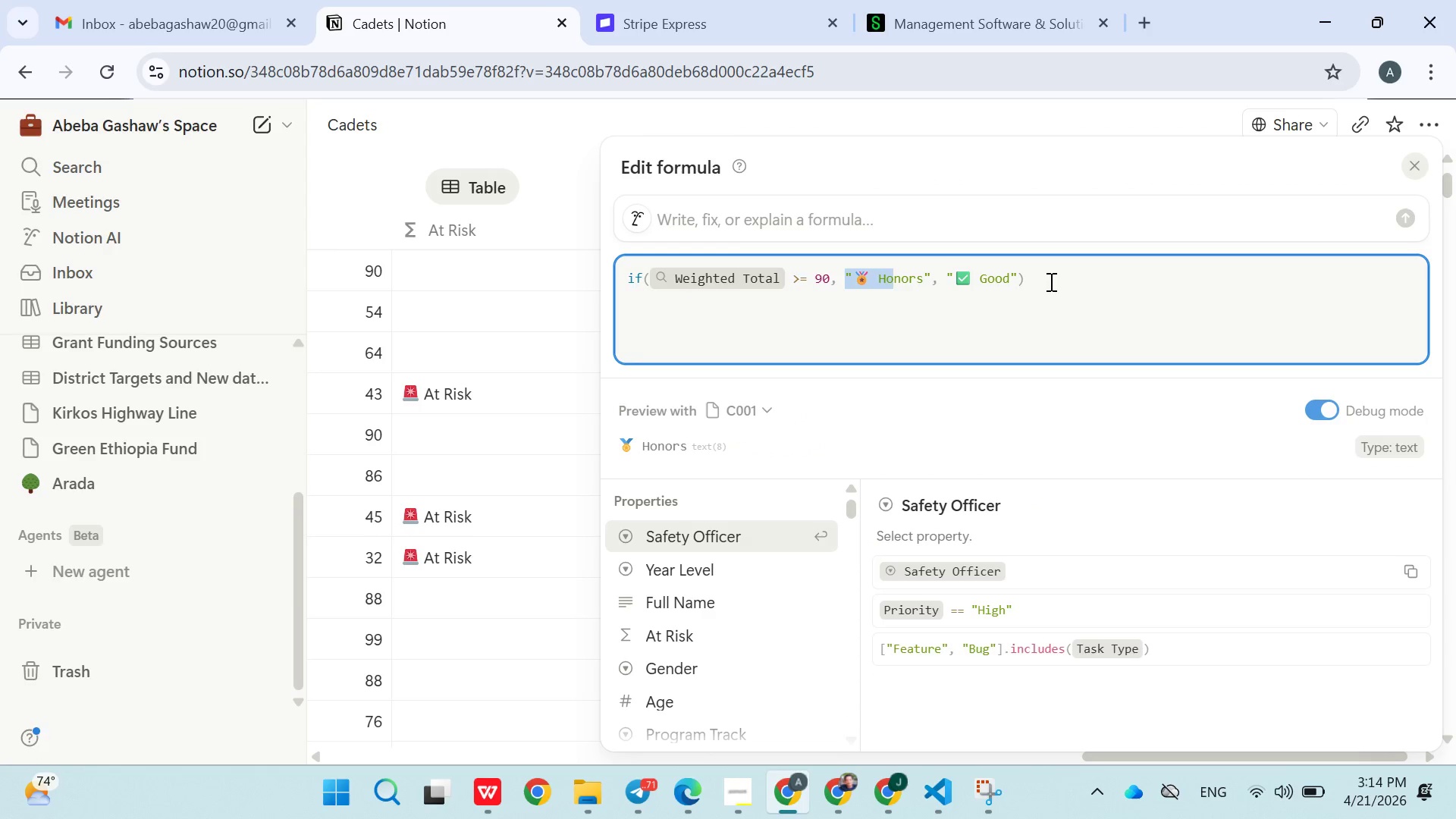 
left_click([1052, 262])
 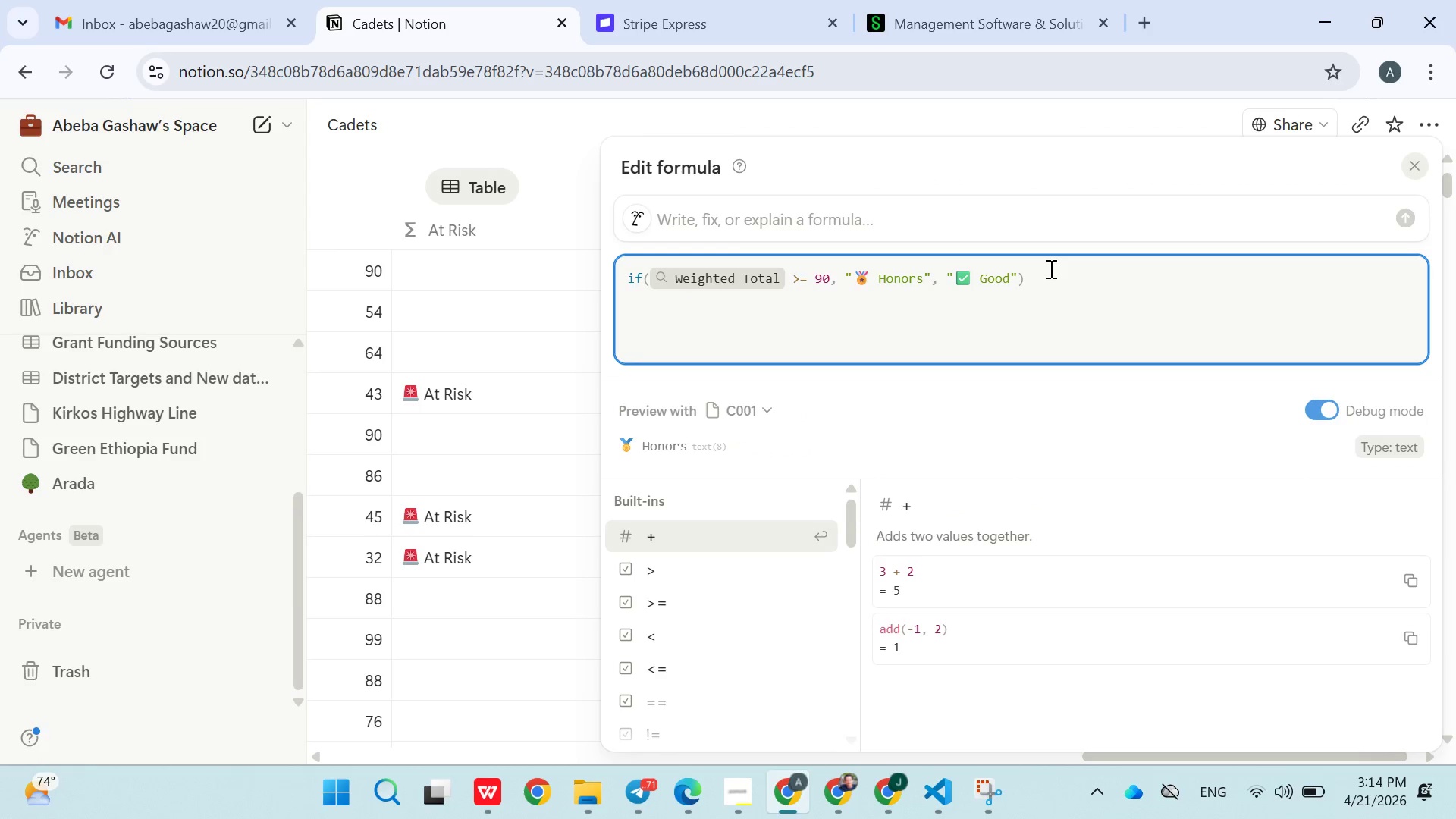 
key(Comma)
 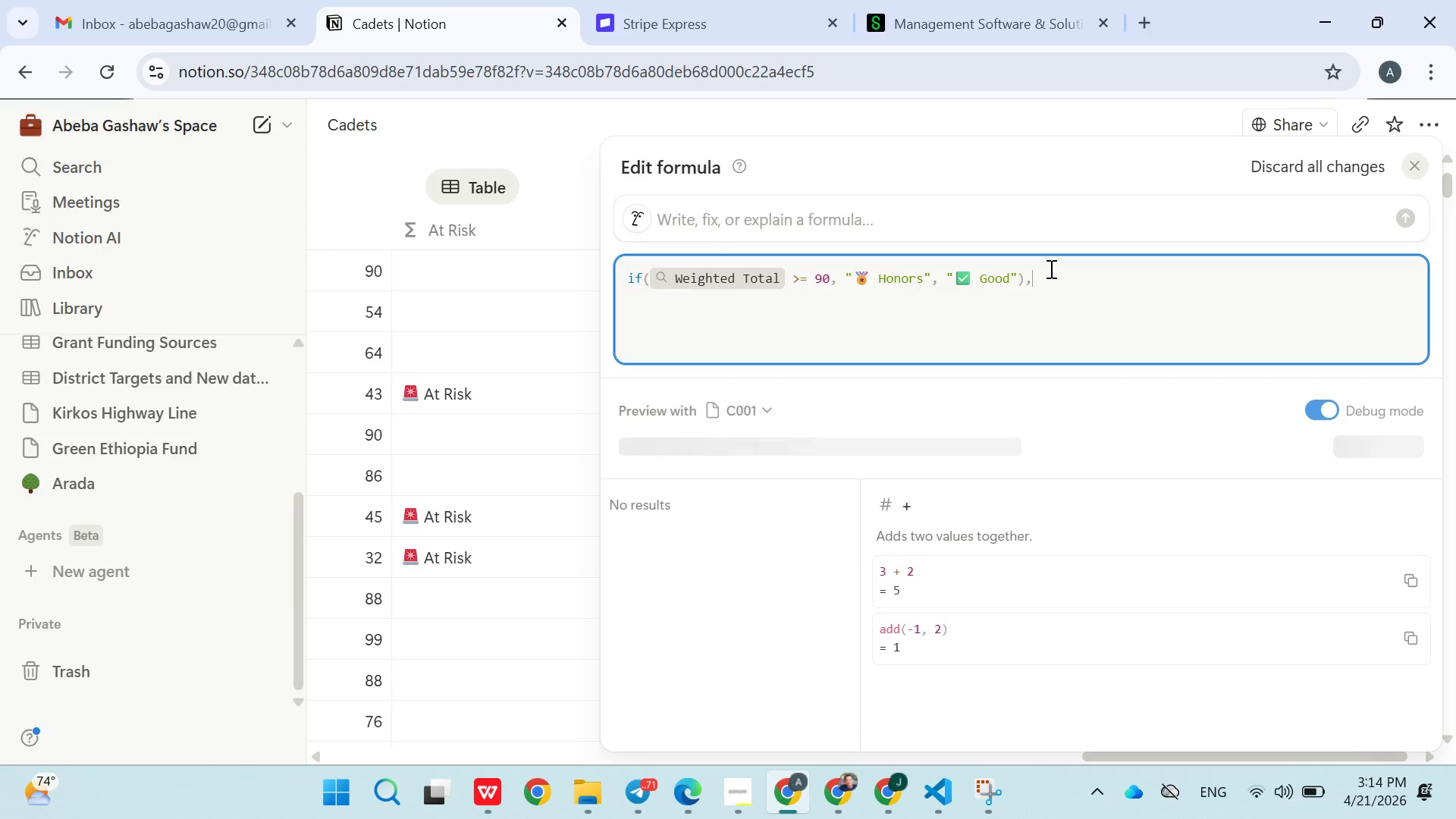 
key(Enter)
 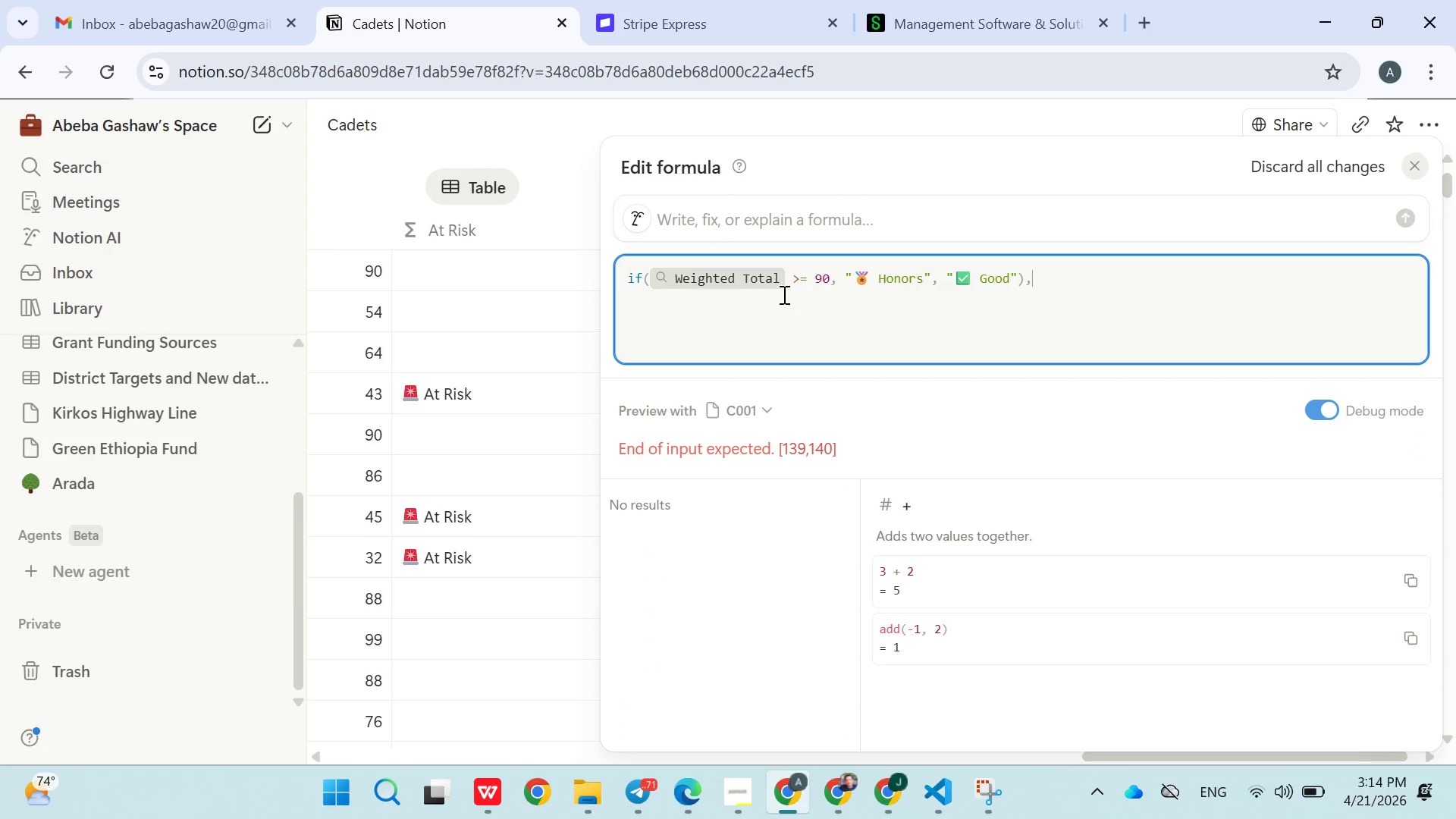 
left_click([703, 310])
 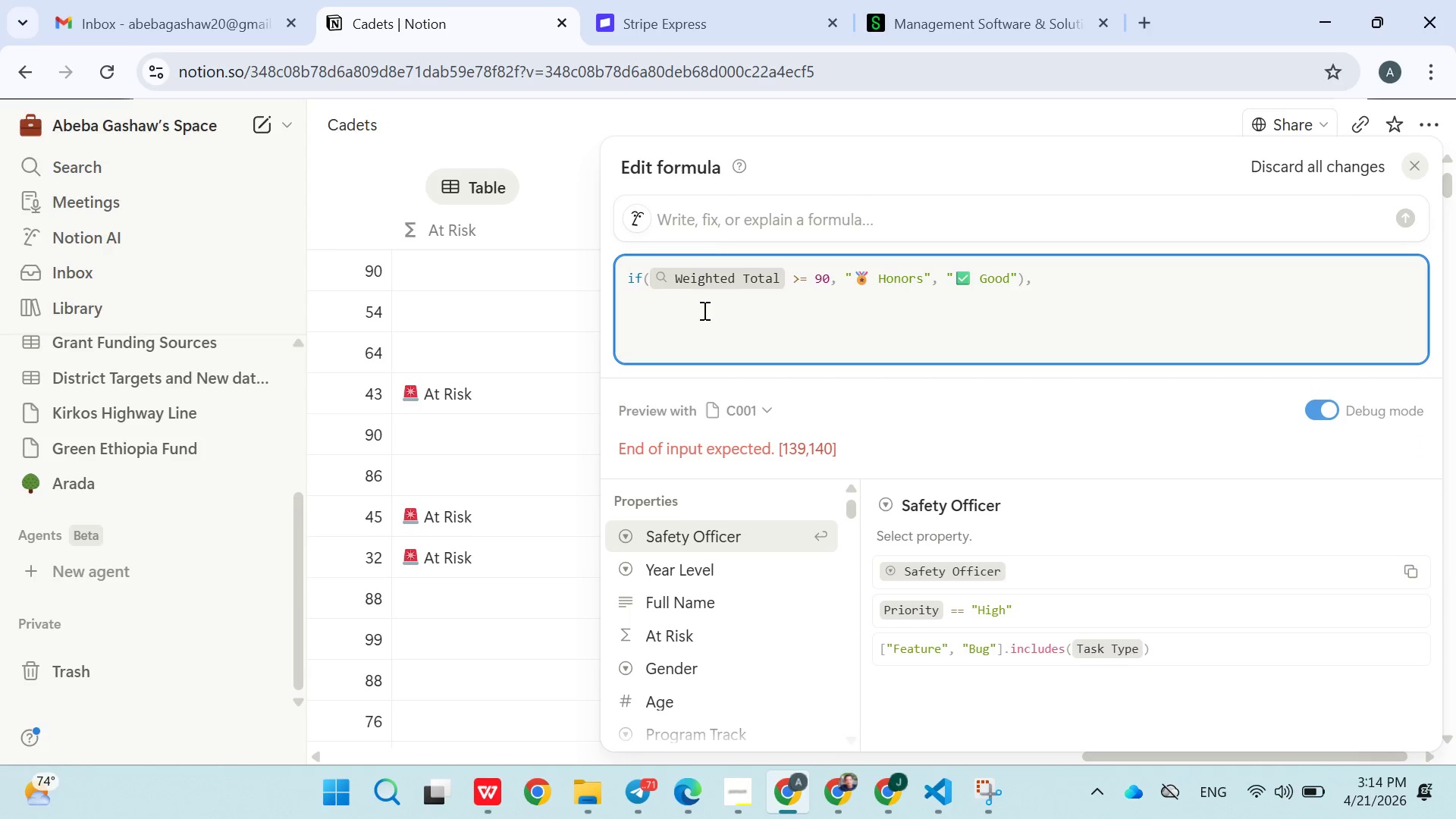 
key(ArrowDown)
 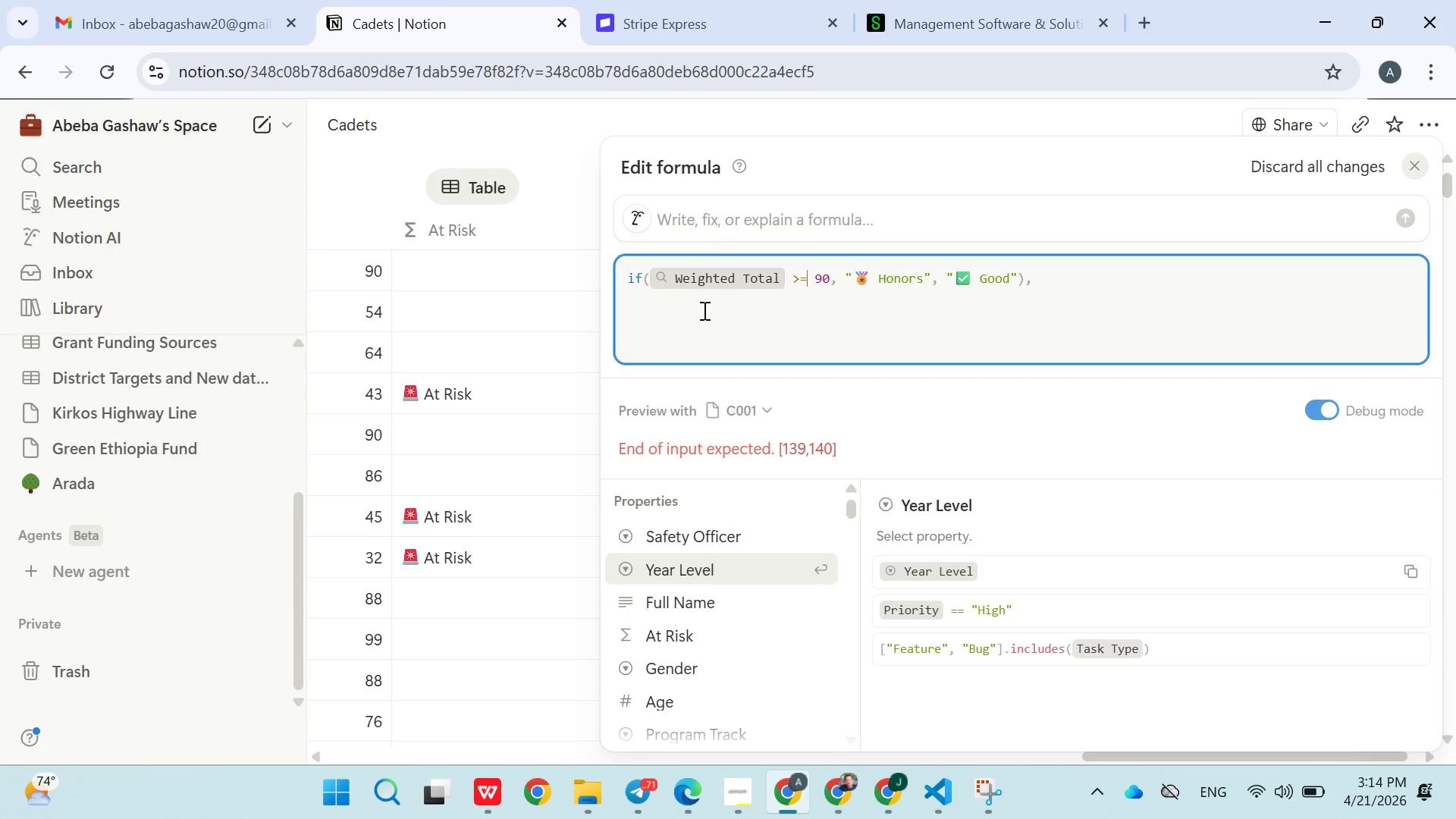 
key(ArrowUp)
 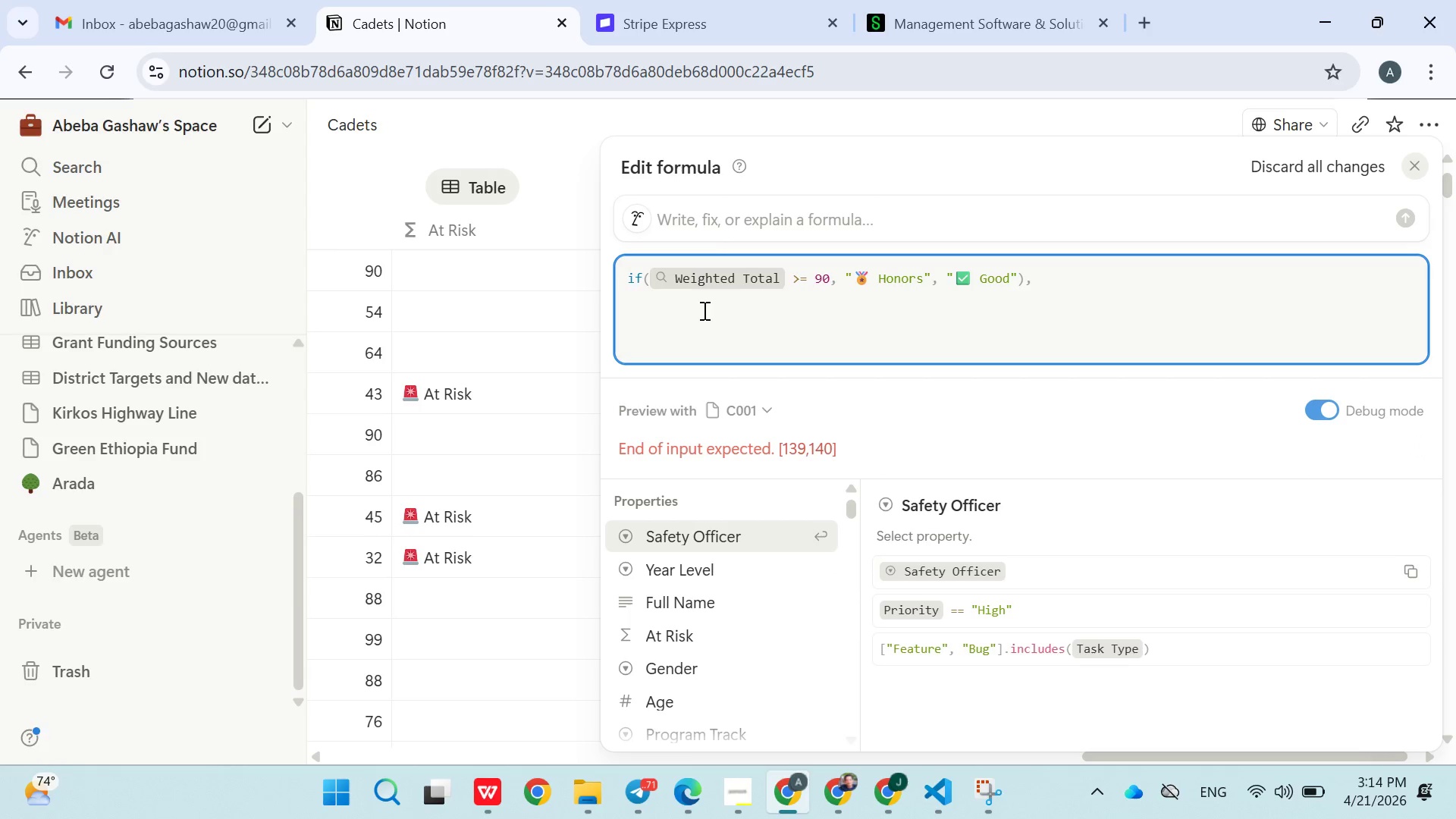 
key(ArrowUp)
 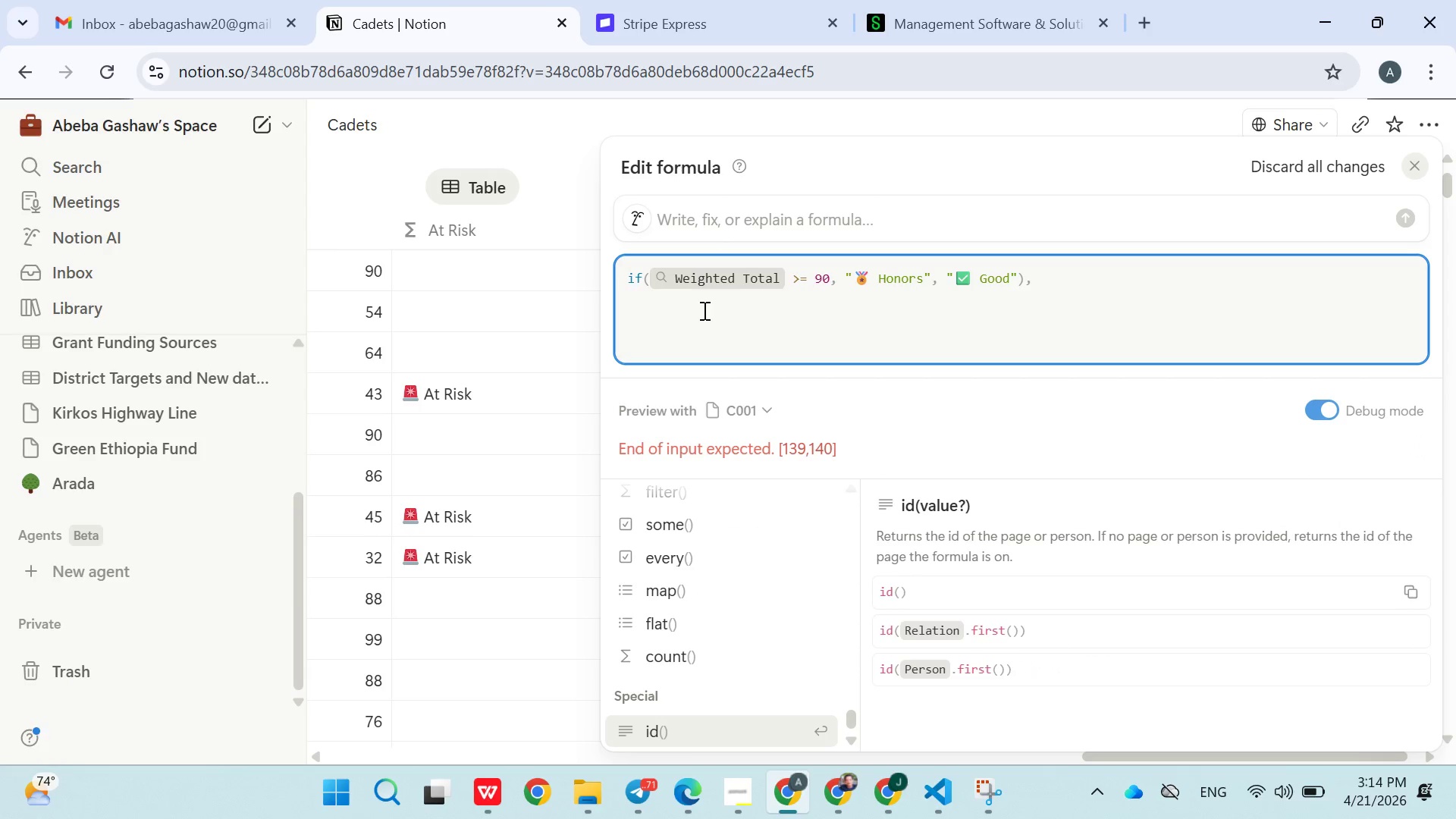 
left_click([701, 314])
 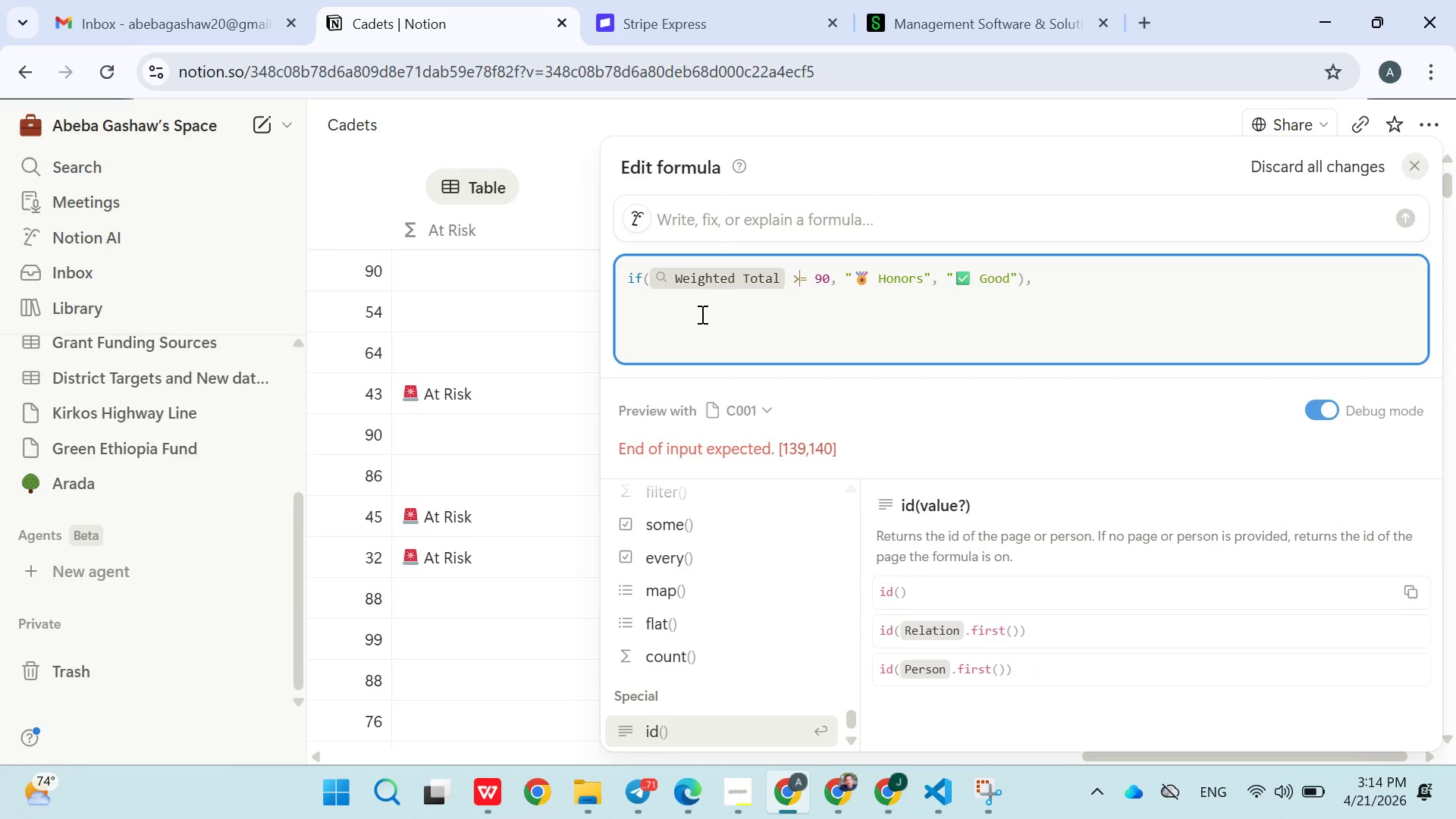 
hold_key(key=ControlLeft, duration=0.75)
 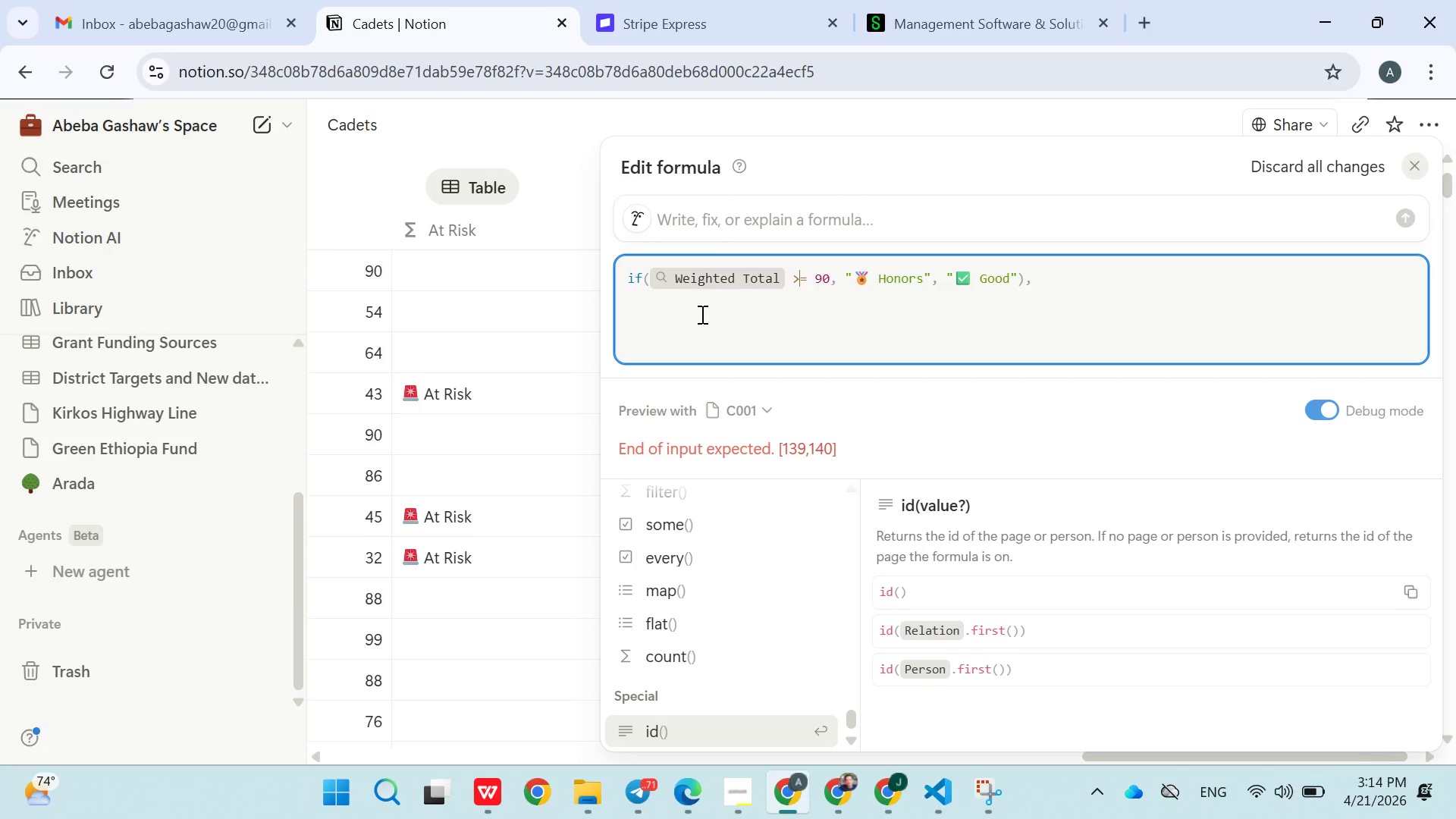 
hold_key(key=ArrowRight, duration=1.5)
 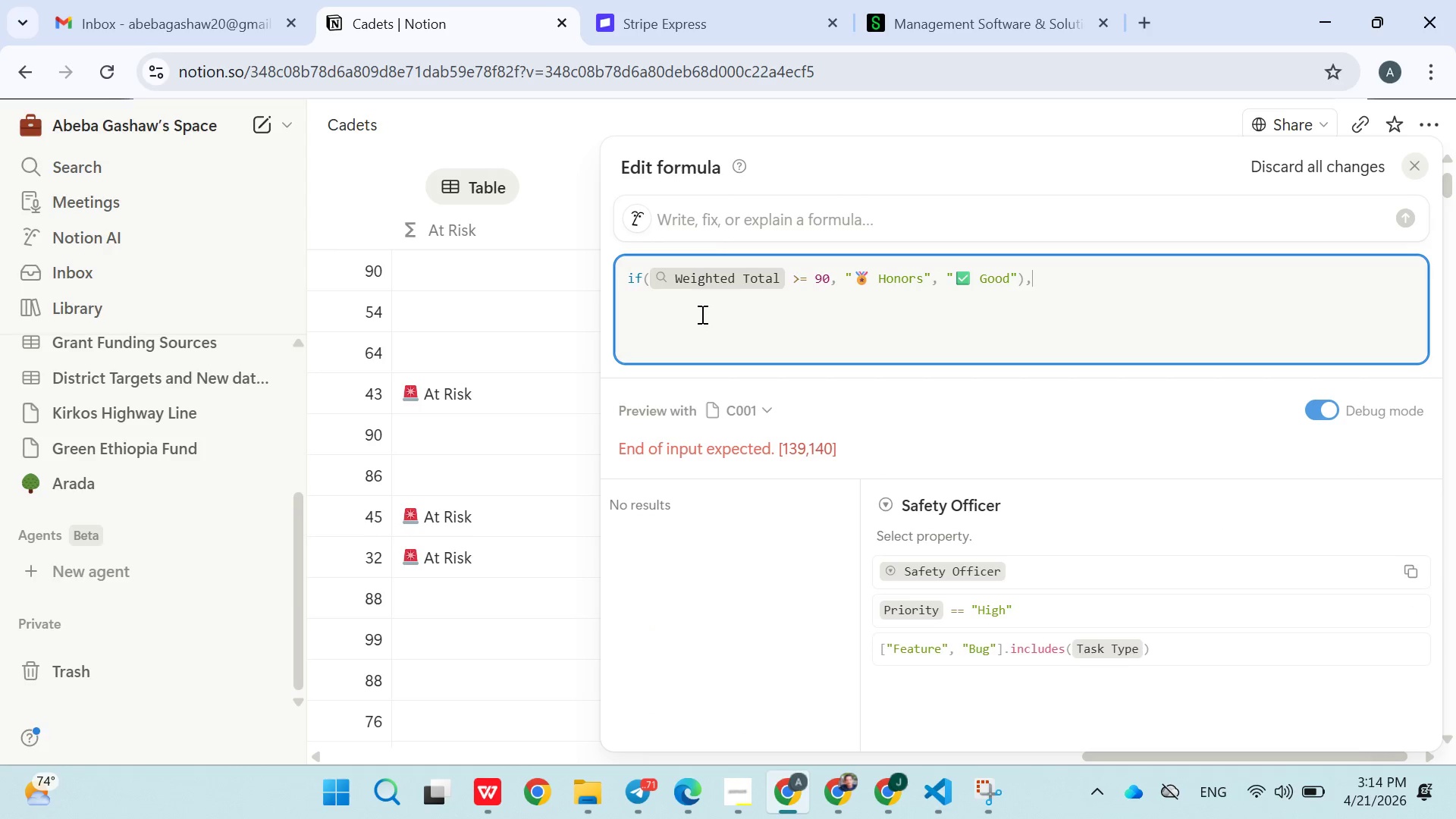 
hold_key(key=ArrowRight, duration=0.98)
 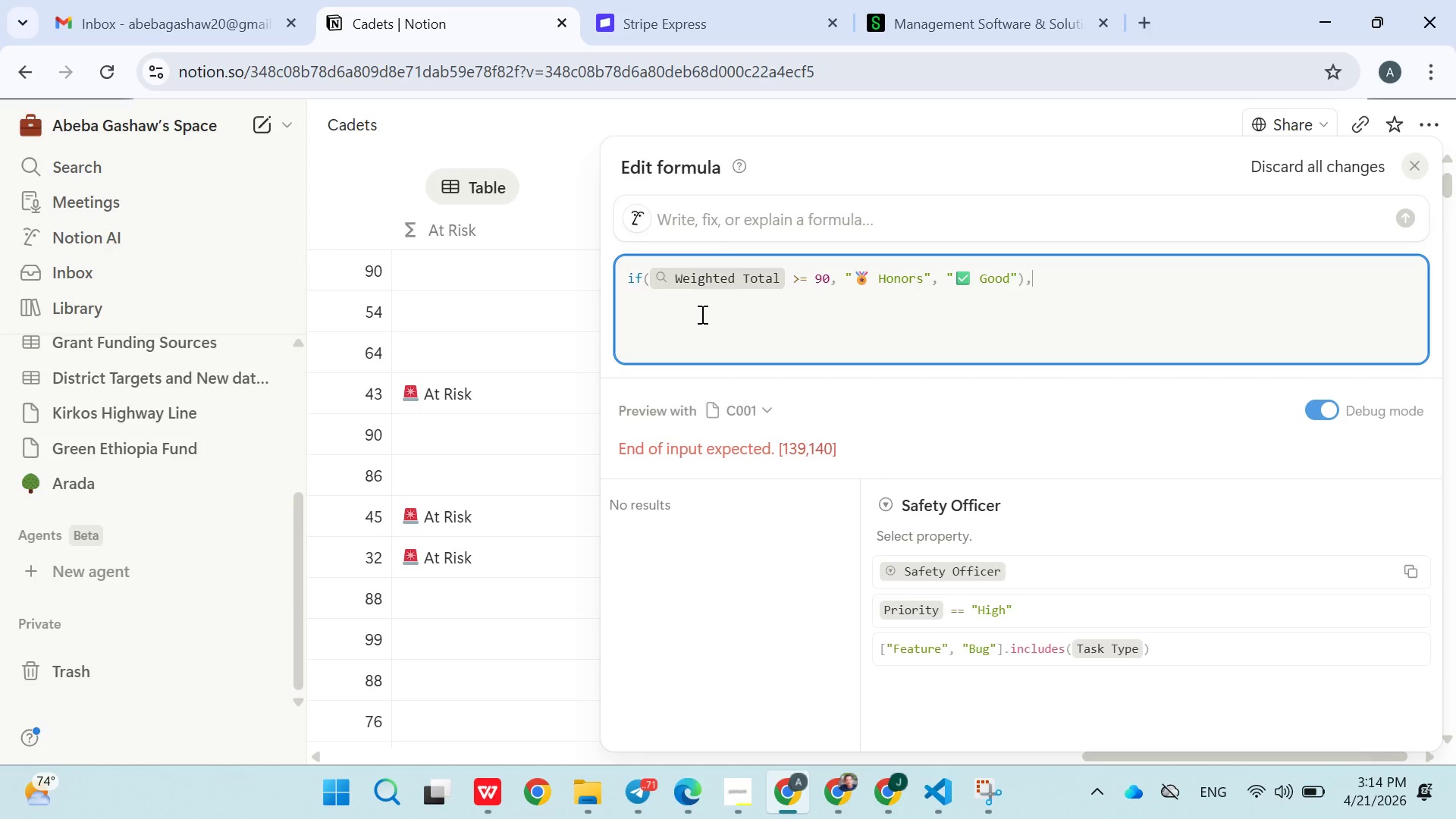 
key(Enter)